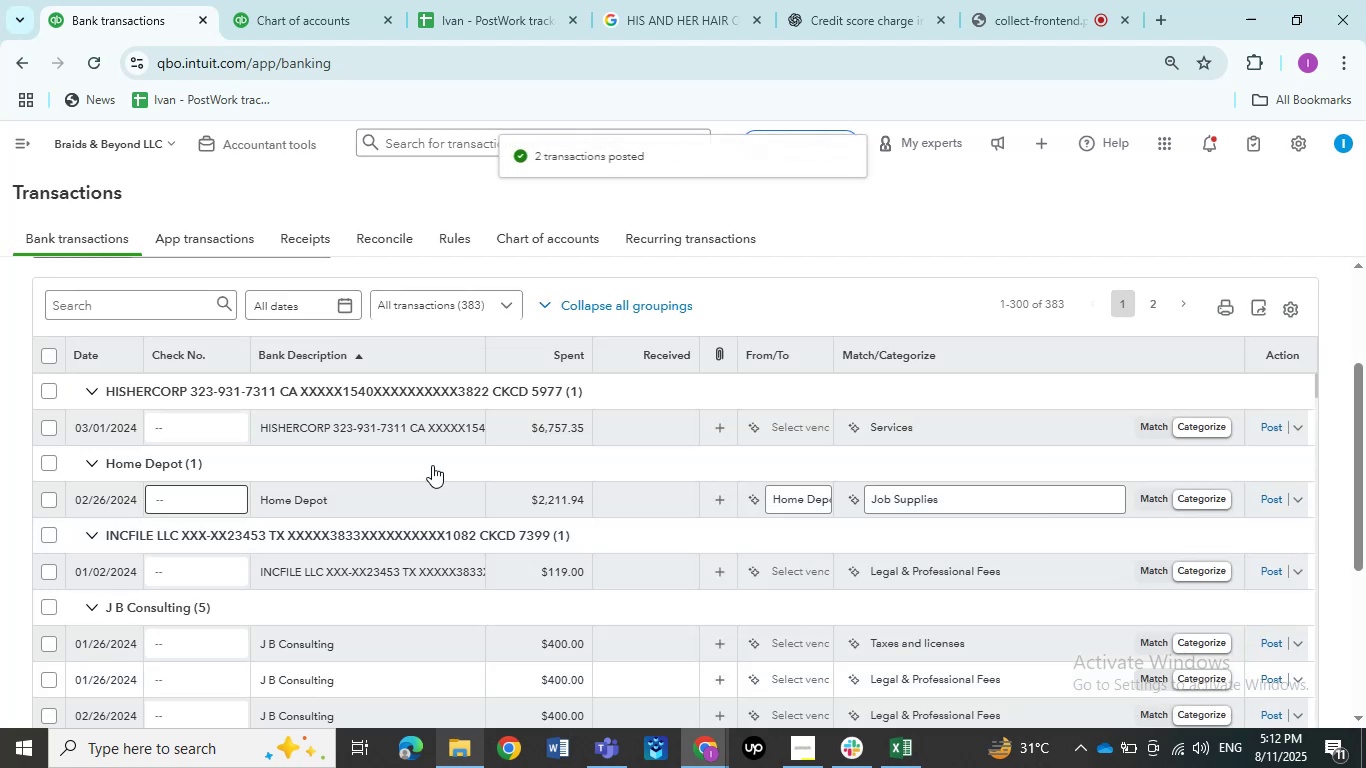 
left_click([363, 414])
 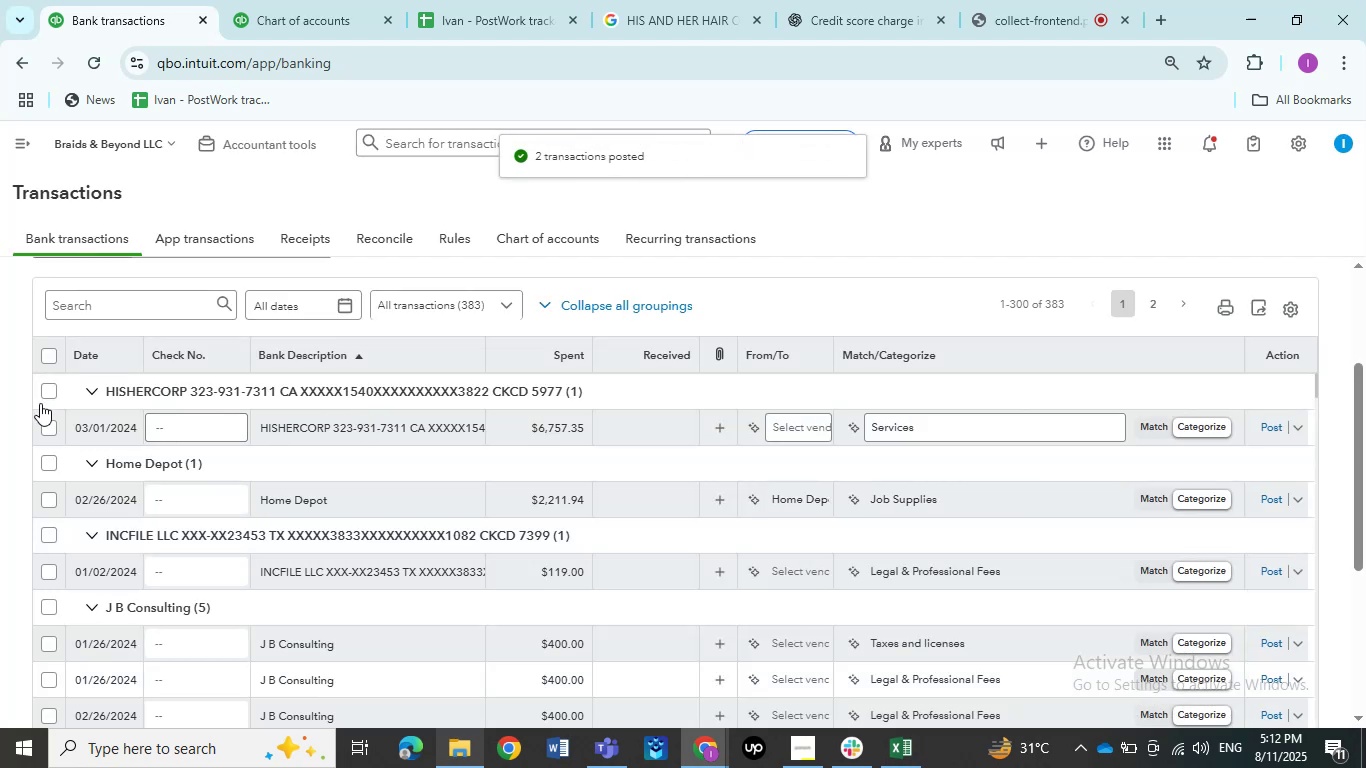 
left_click([49, 429])
 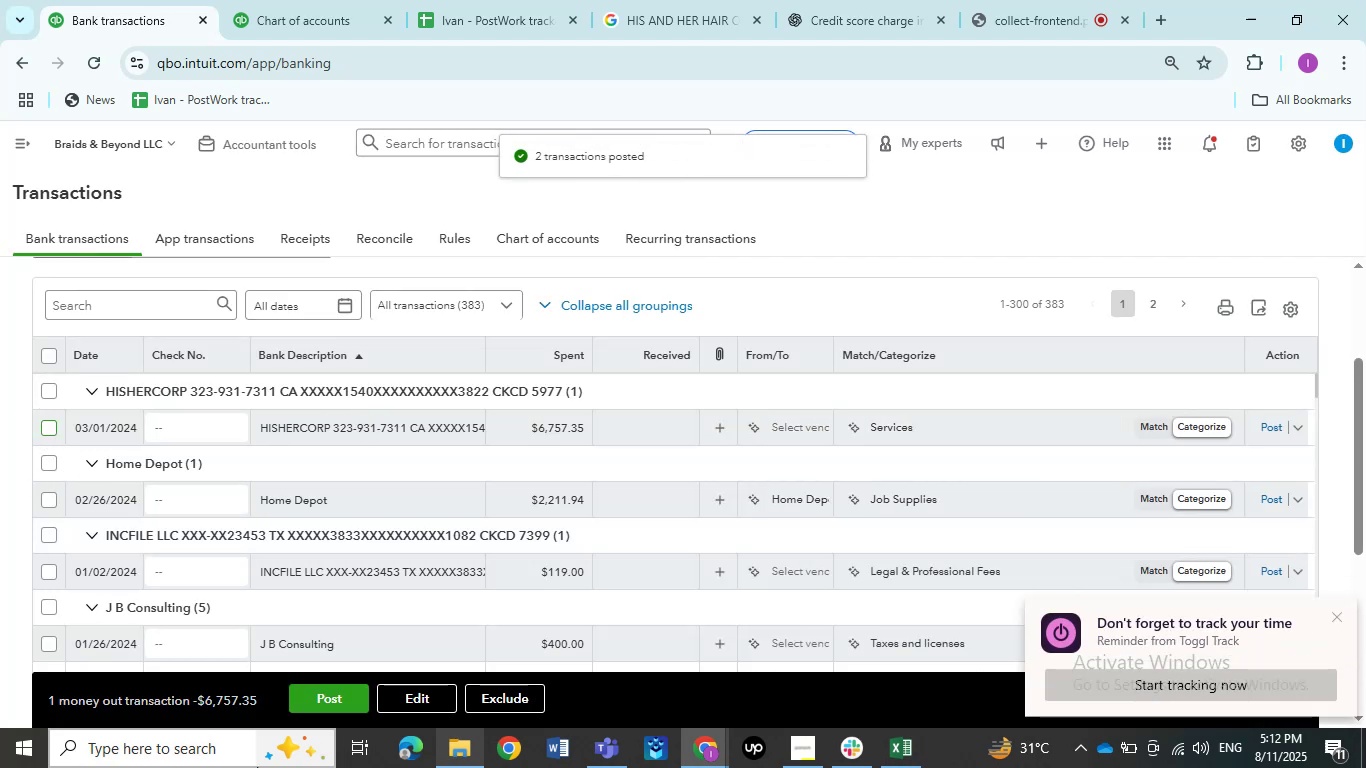 
left_click([416, 702])
 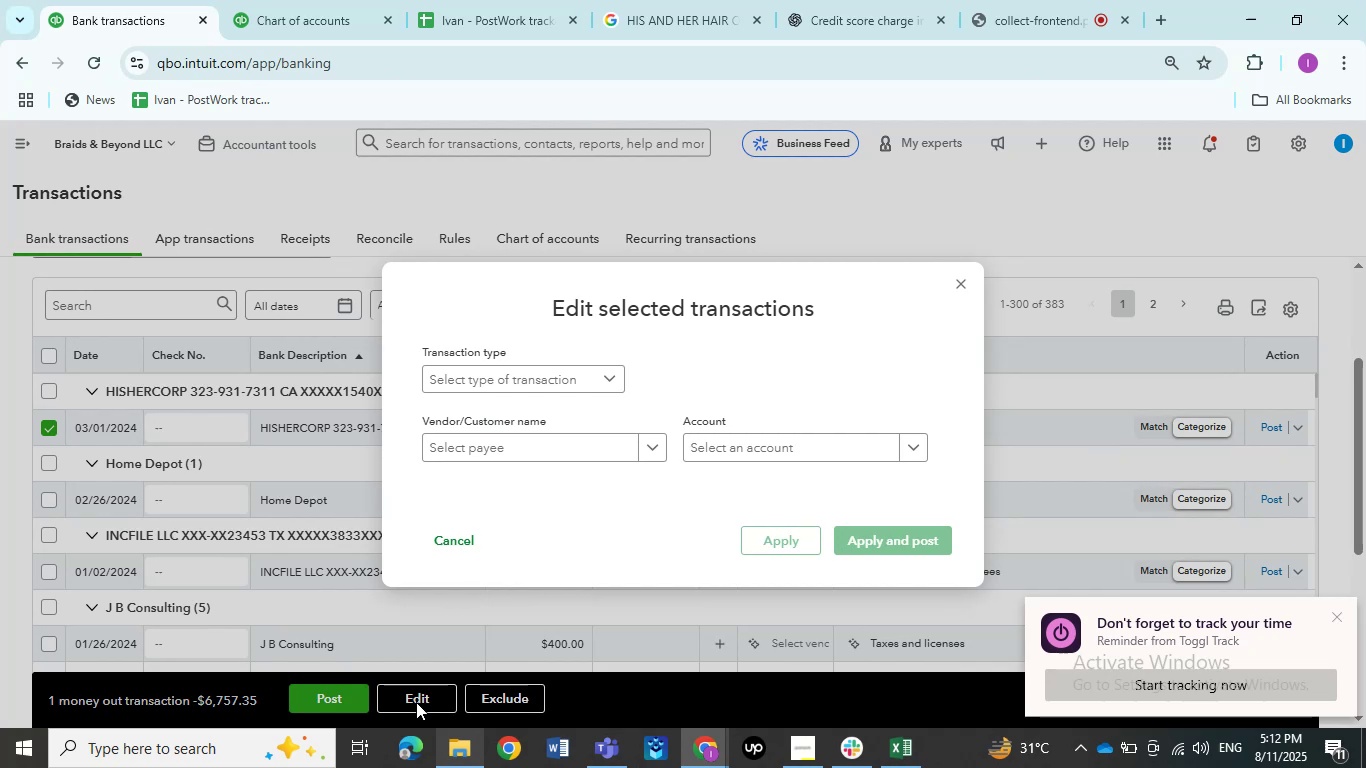 
left_click([560, 391])
 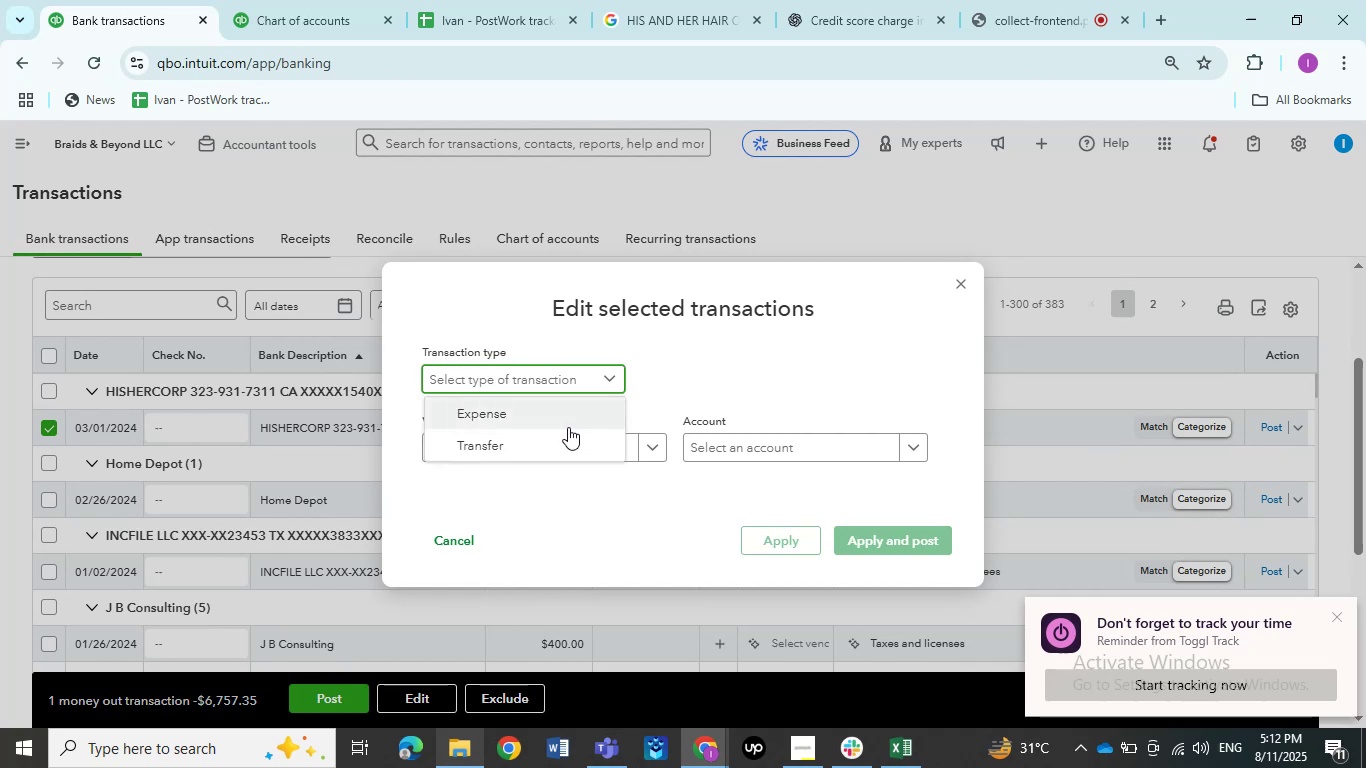 
left_click([568, 426])
 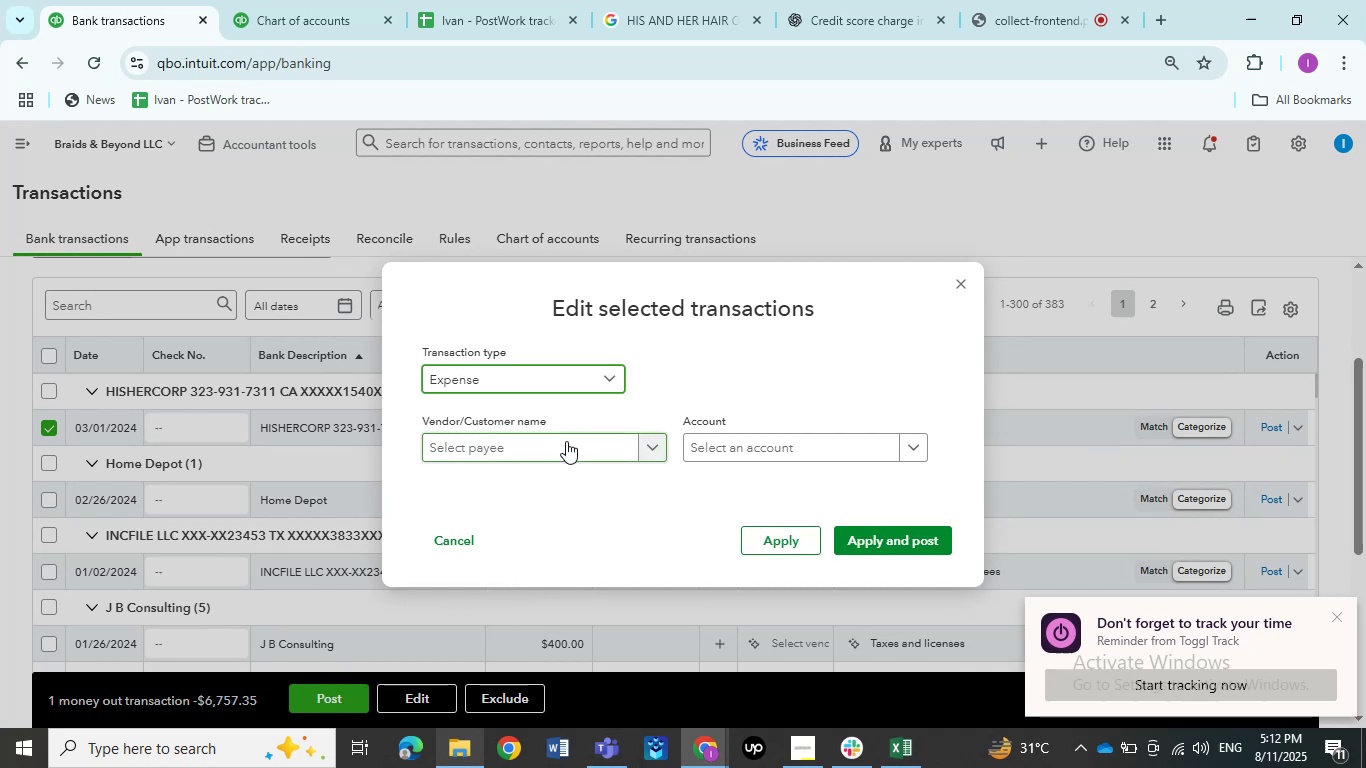 
left_click([566, 441])
 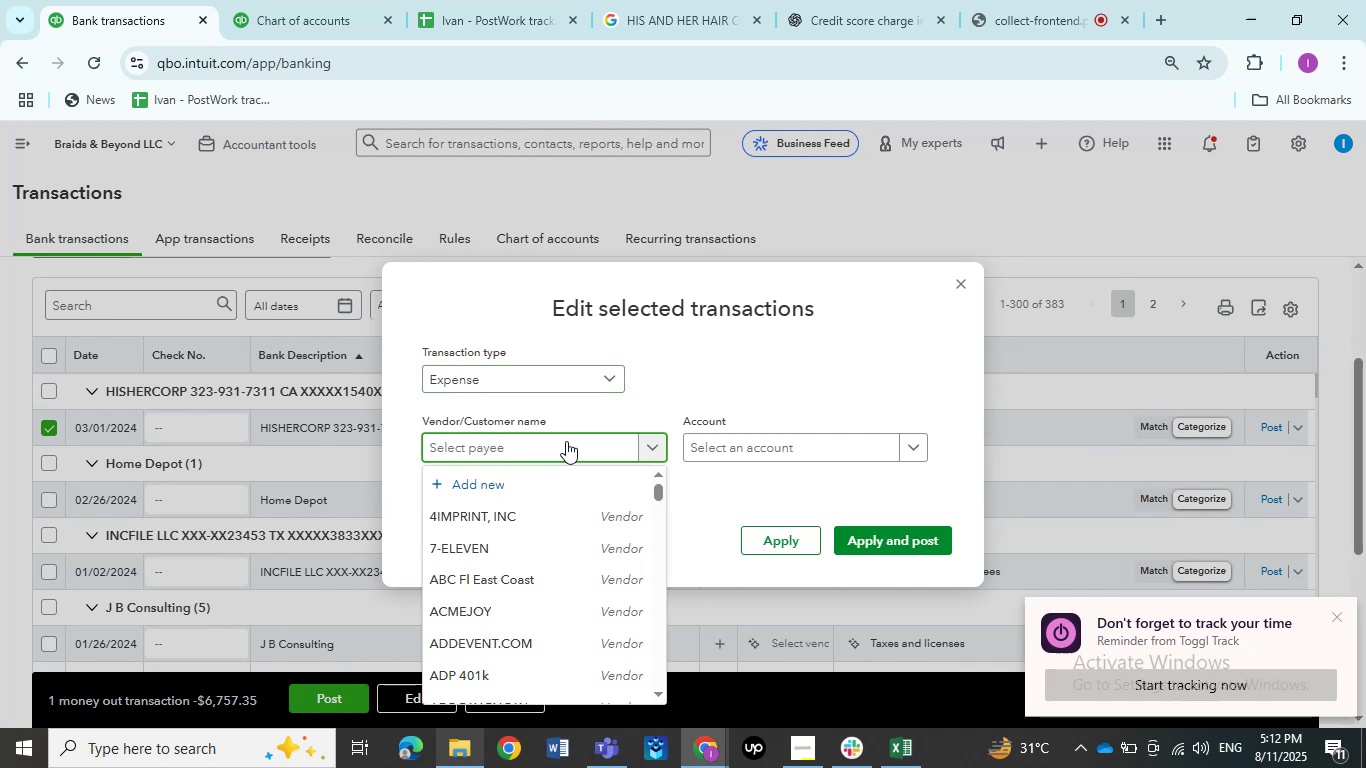 
key(Control+V)
 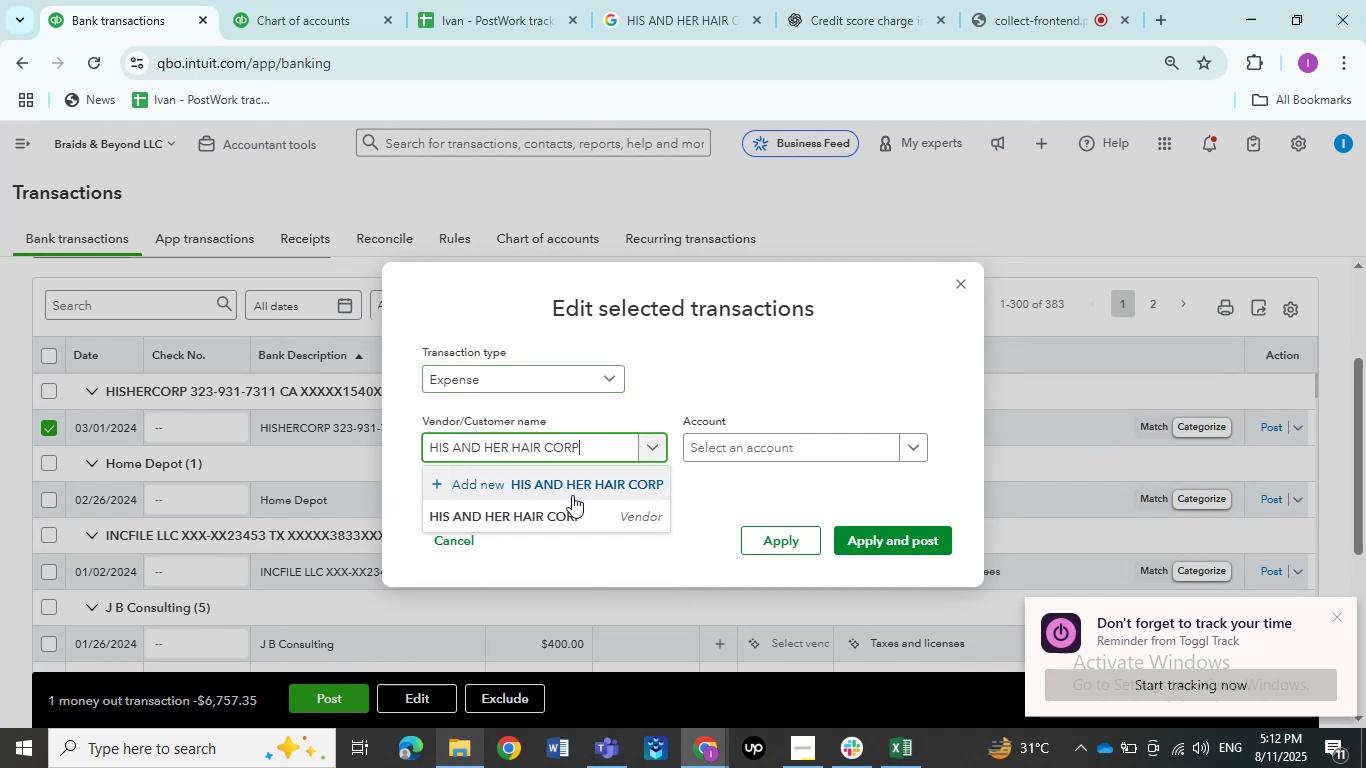 
left_click([571, 511])
 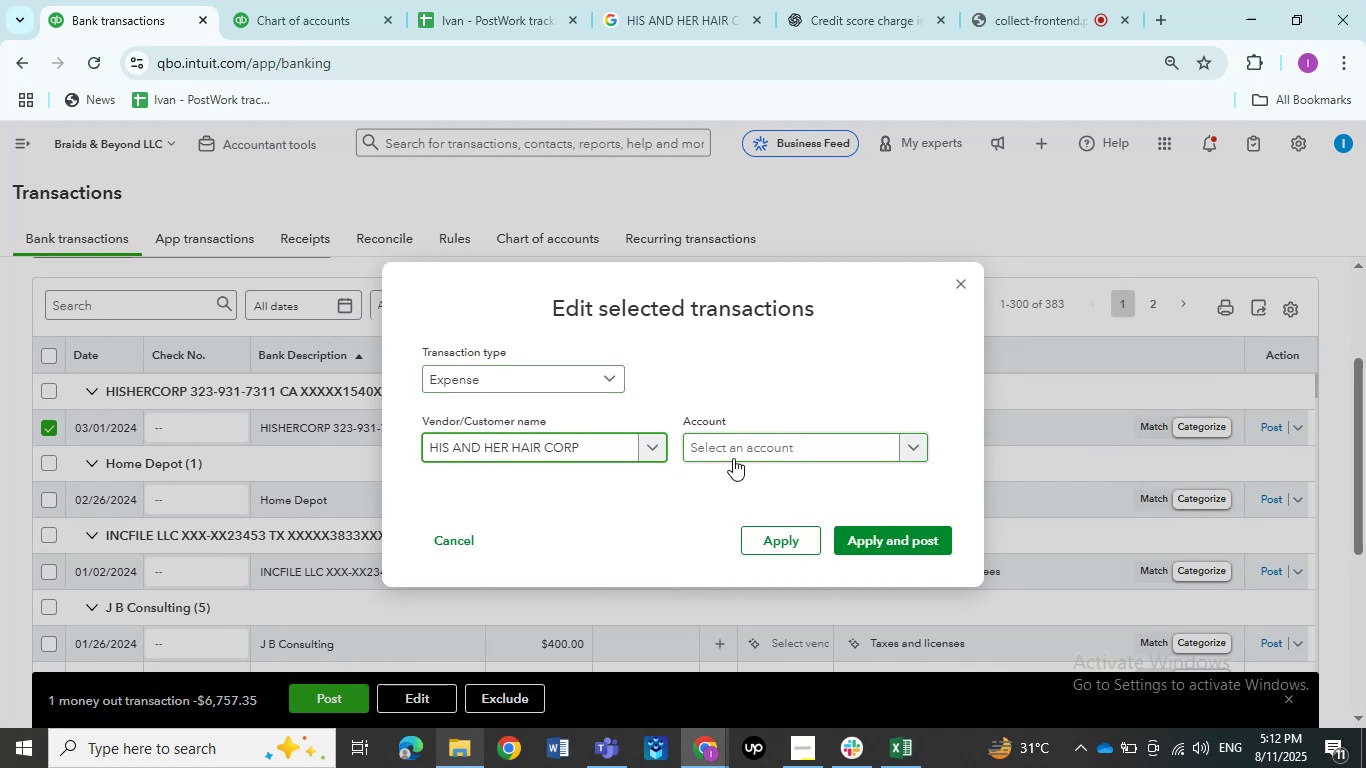 
left_click([733, 457])
 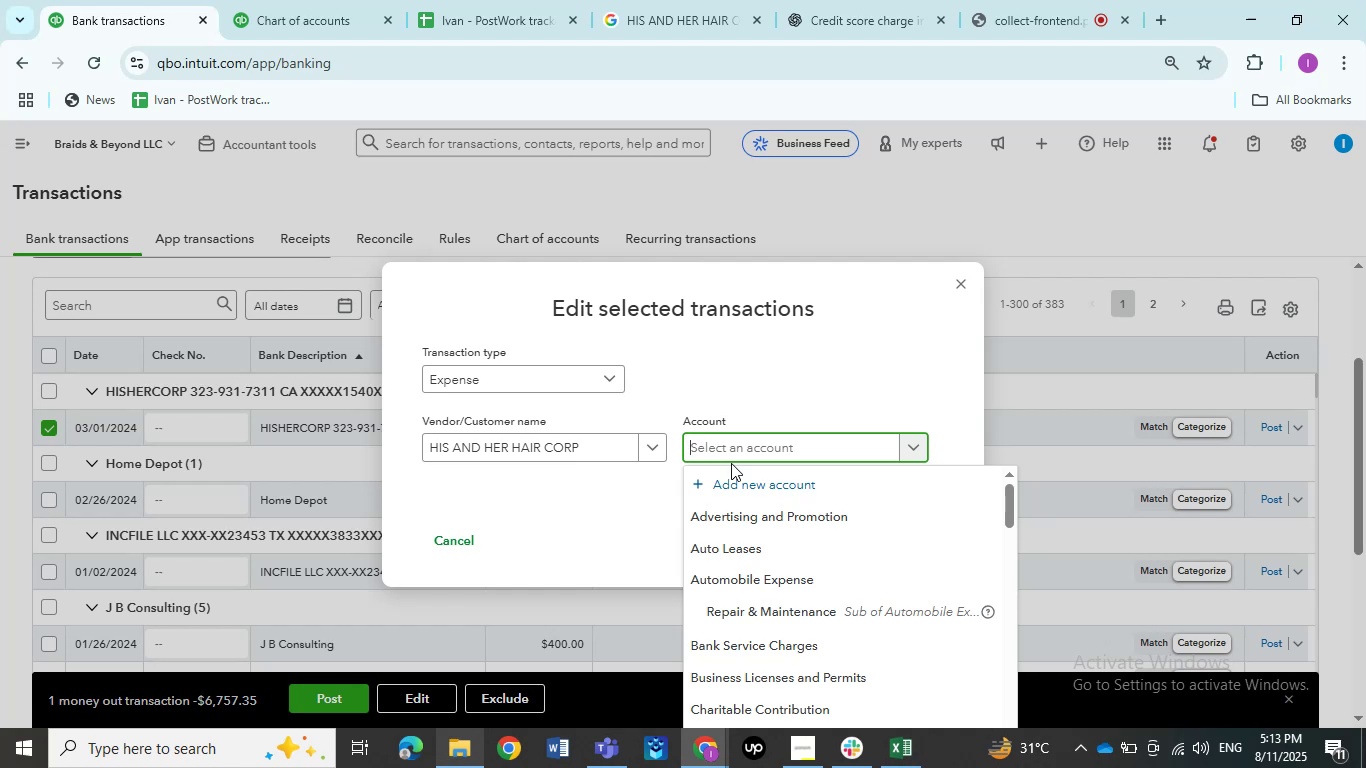 
wait(22.02)
 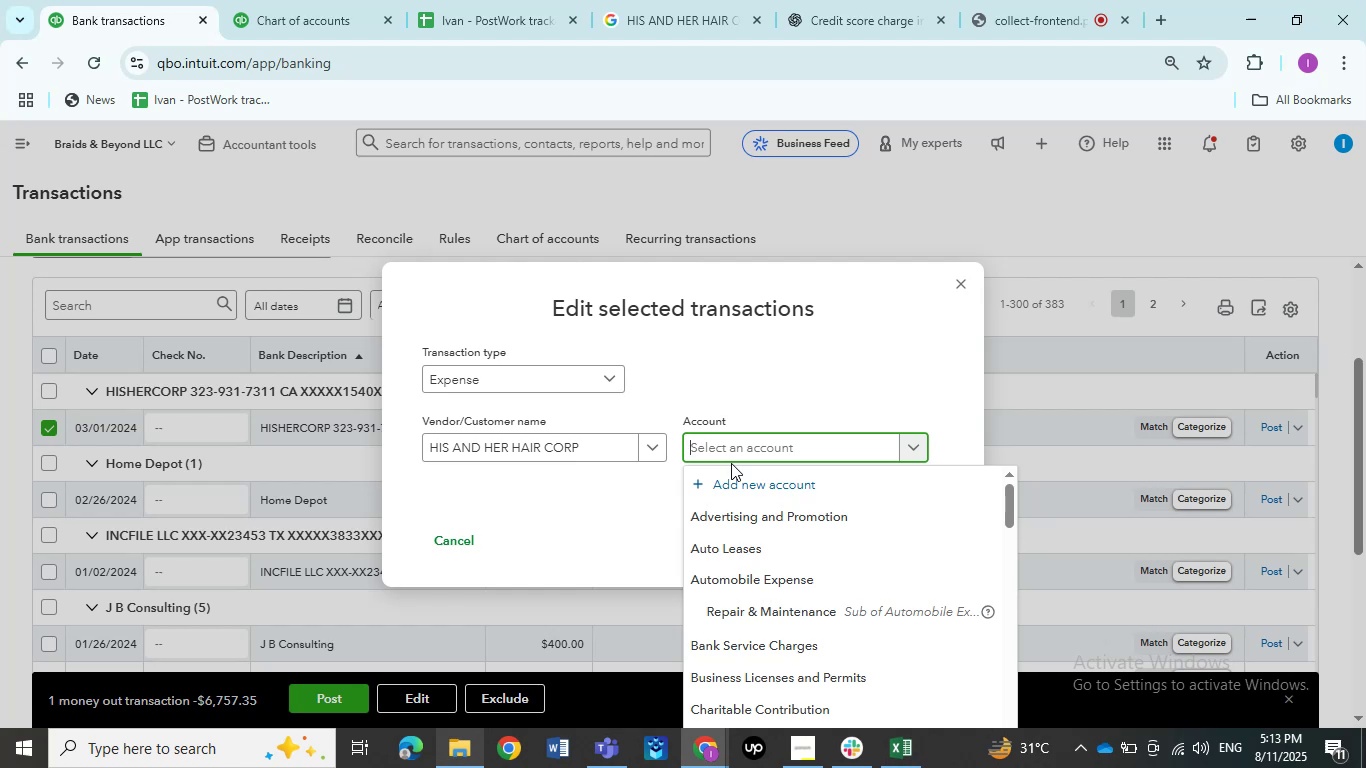 
type(suppli)
 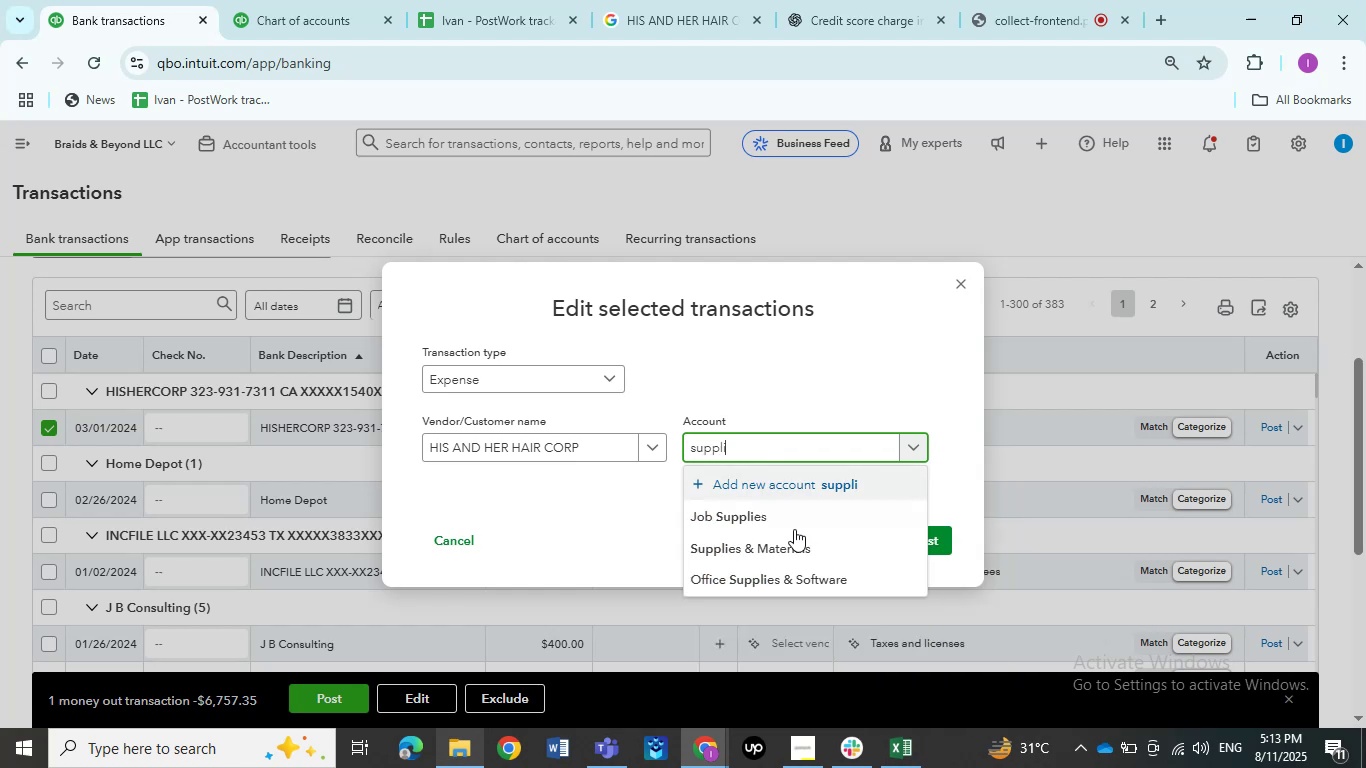 
left_click([793, 542])
 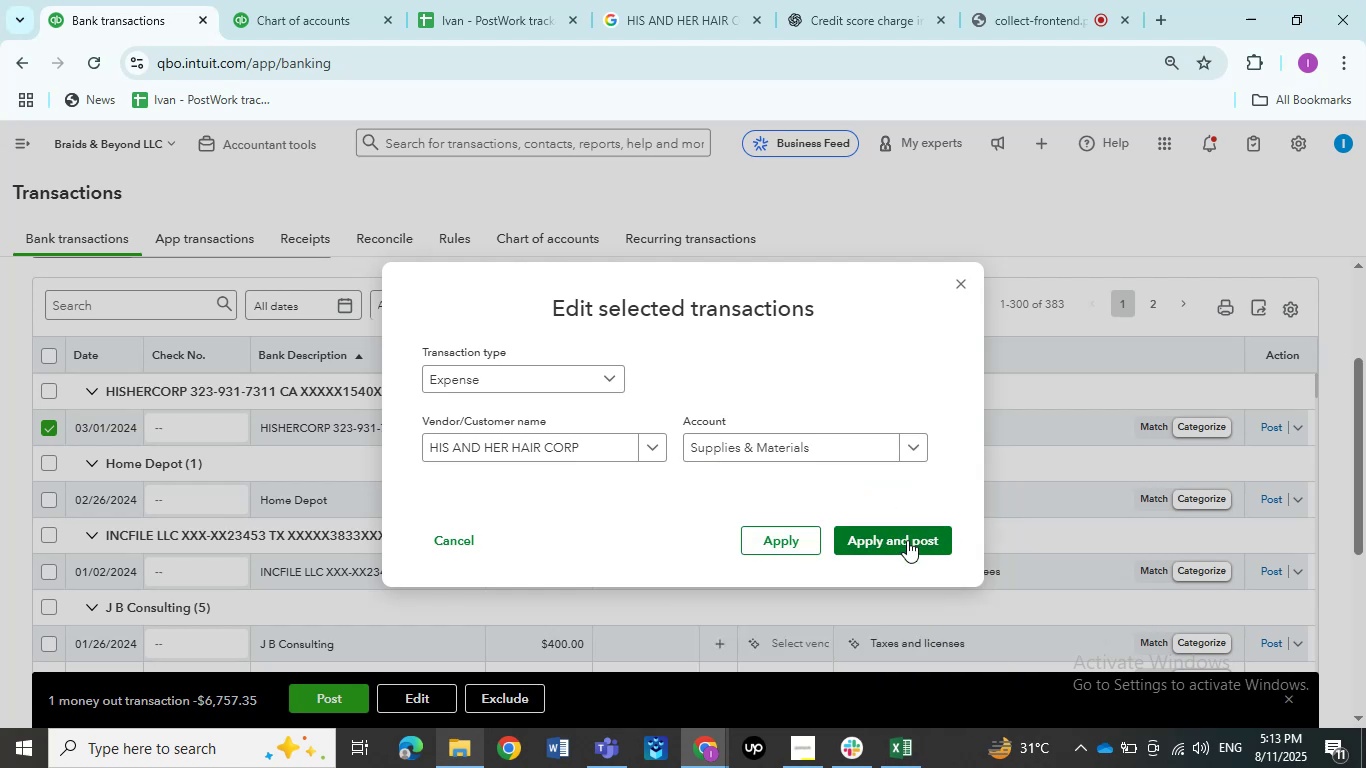 
left_click([906, 540])
 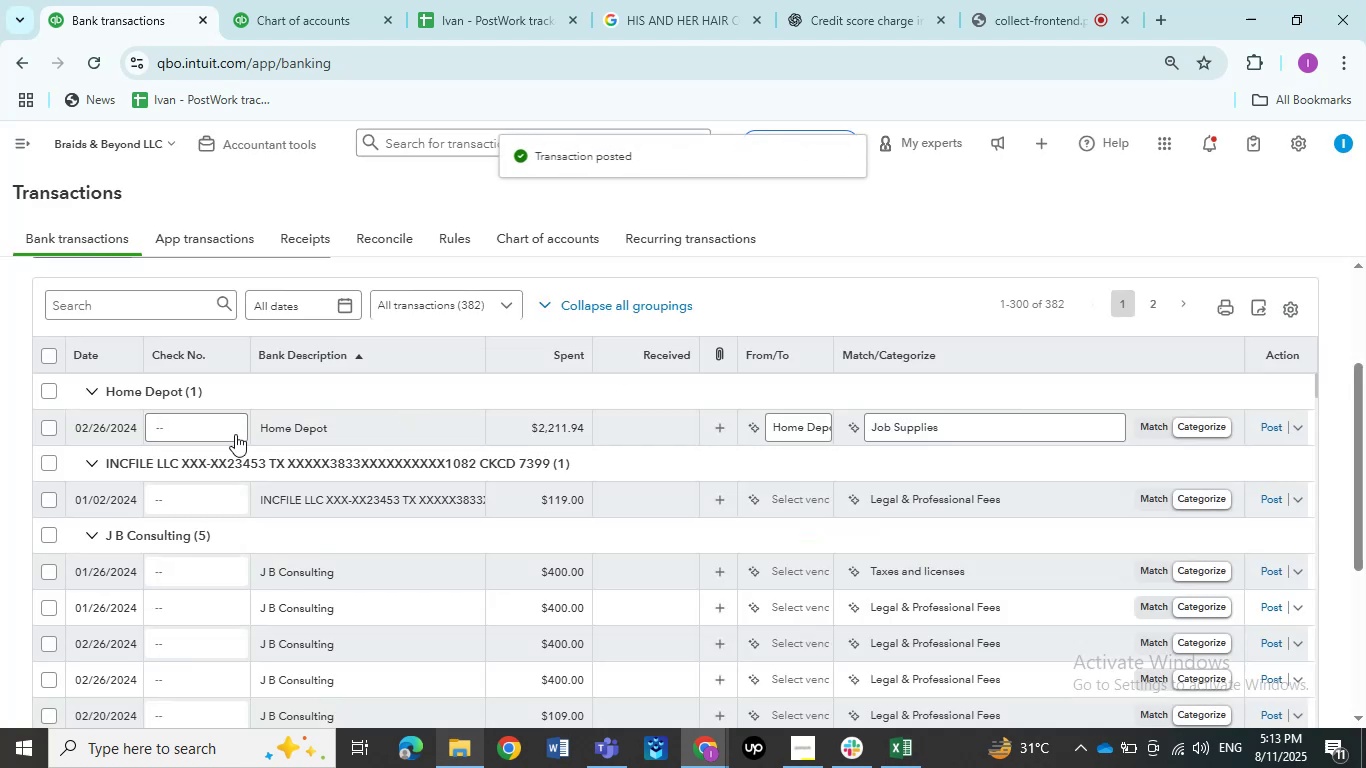 
left_click([48, 429])
 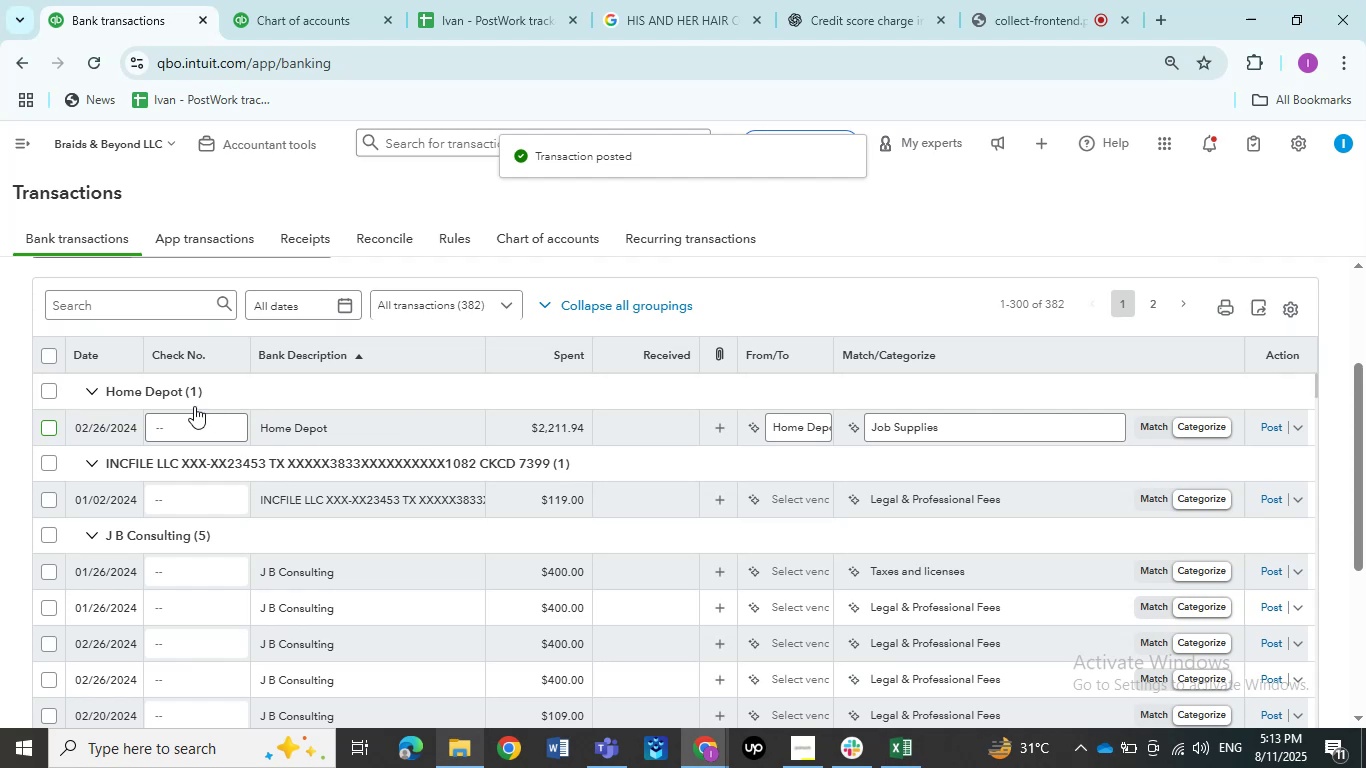 
left_click([51, 418])
 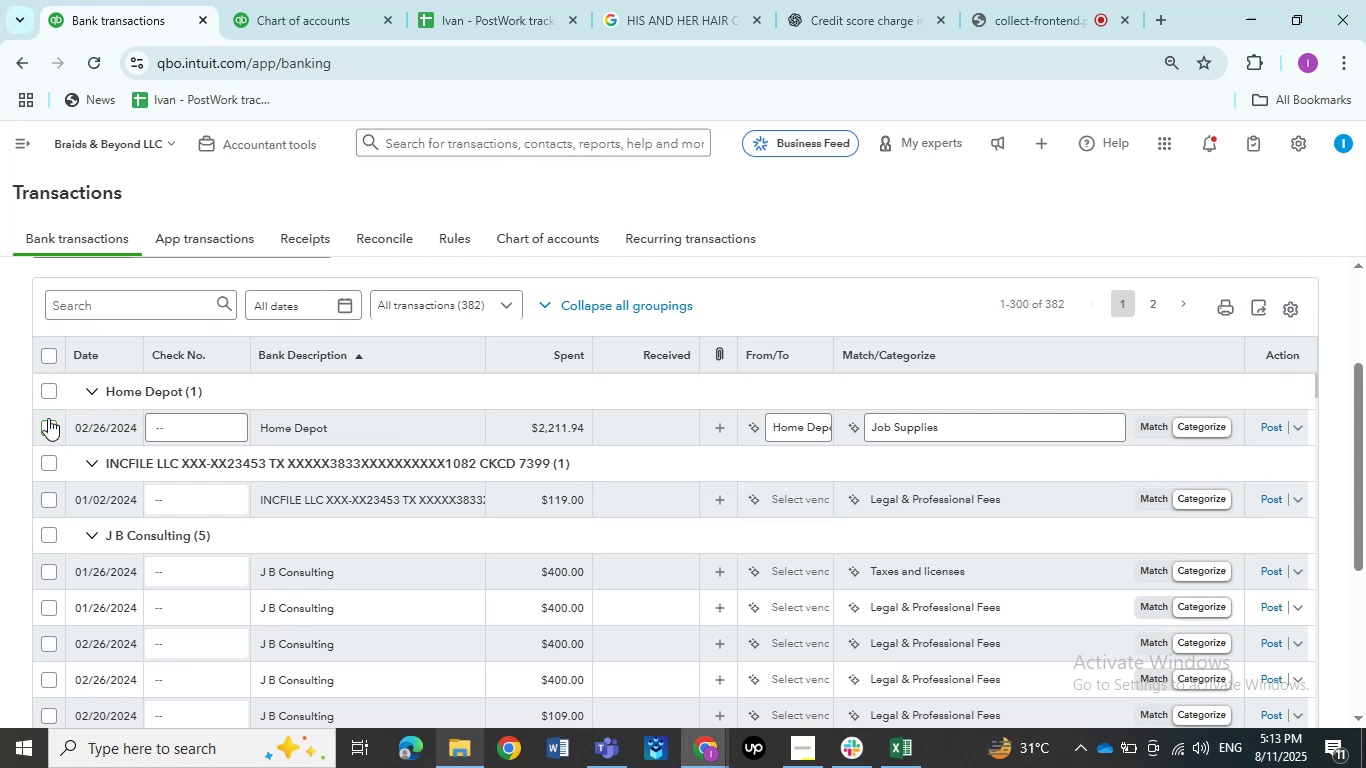 
left_click([46, 426])
 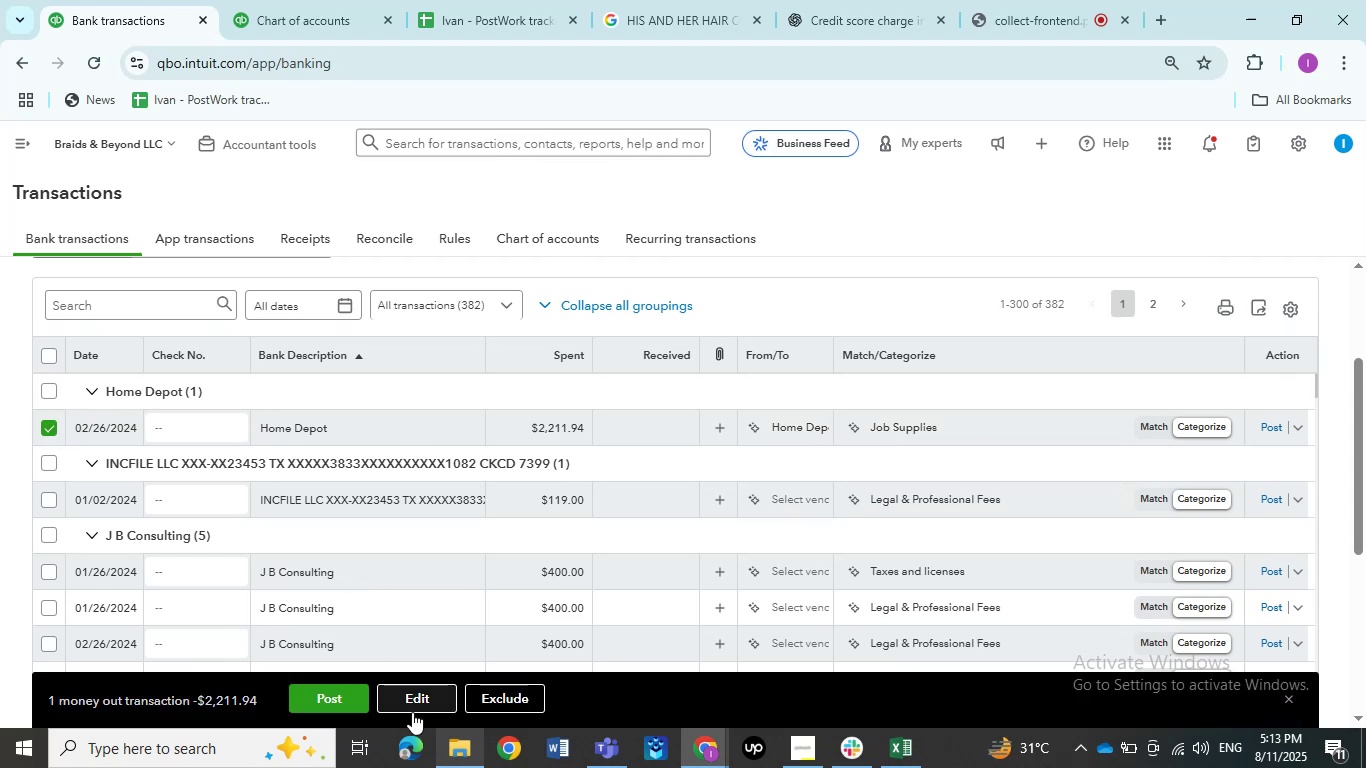 
left_click([412, 712])
 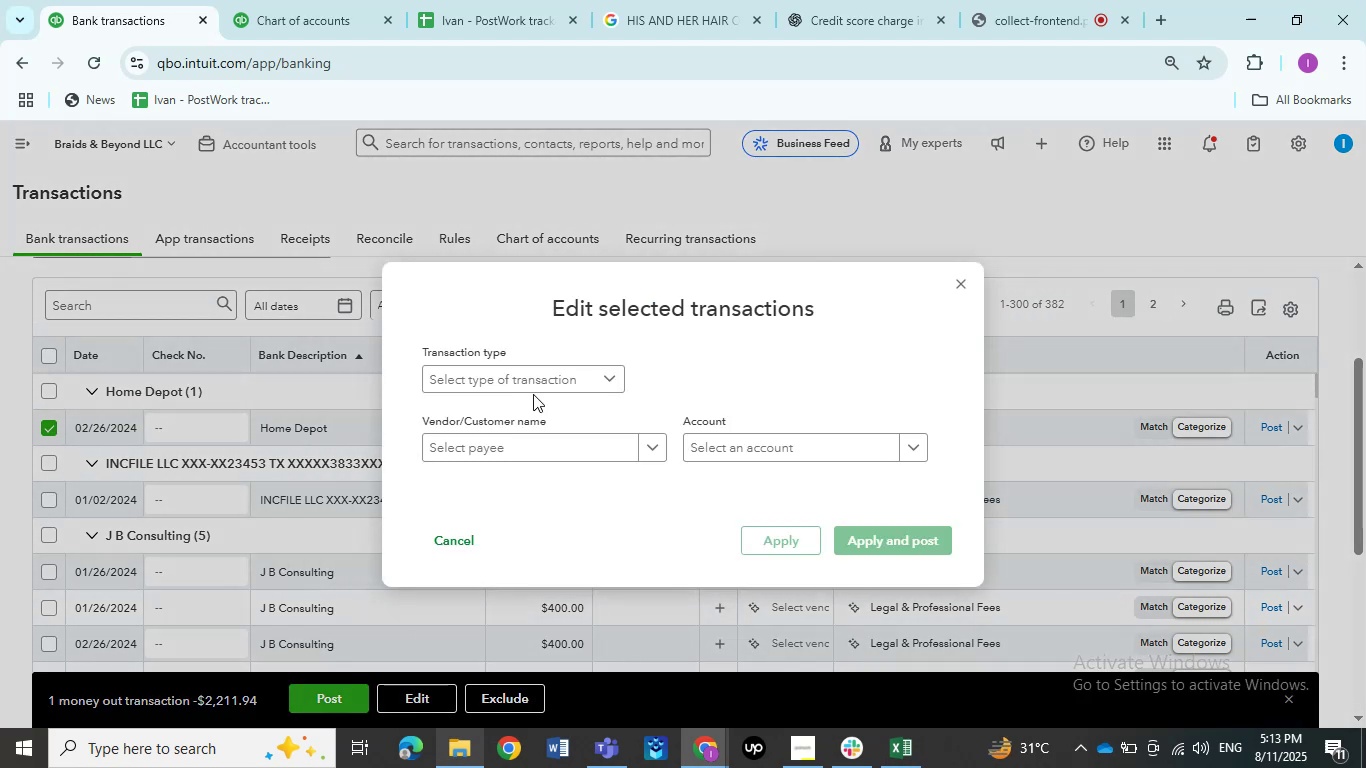 
left_click([557, 368])
 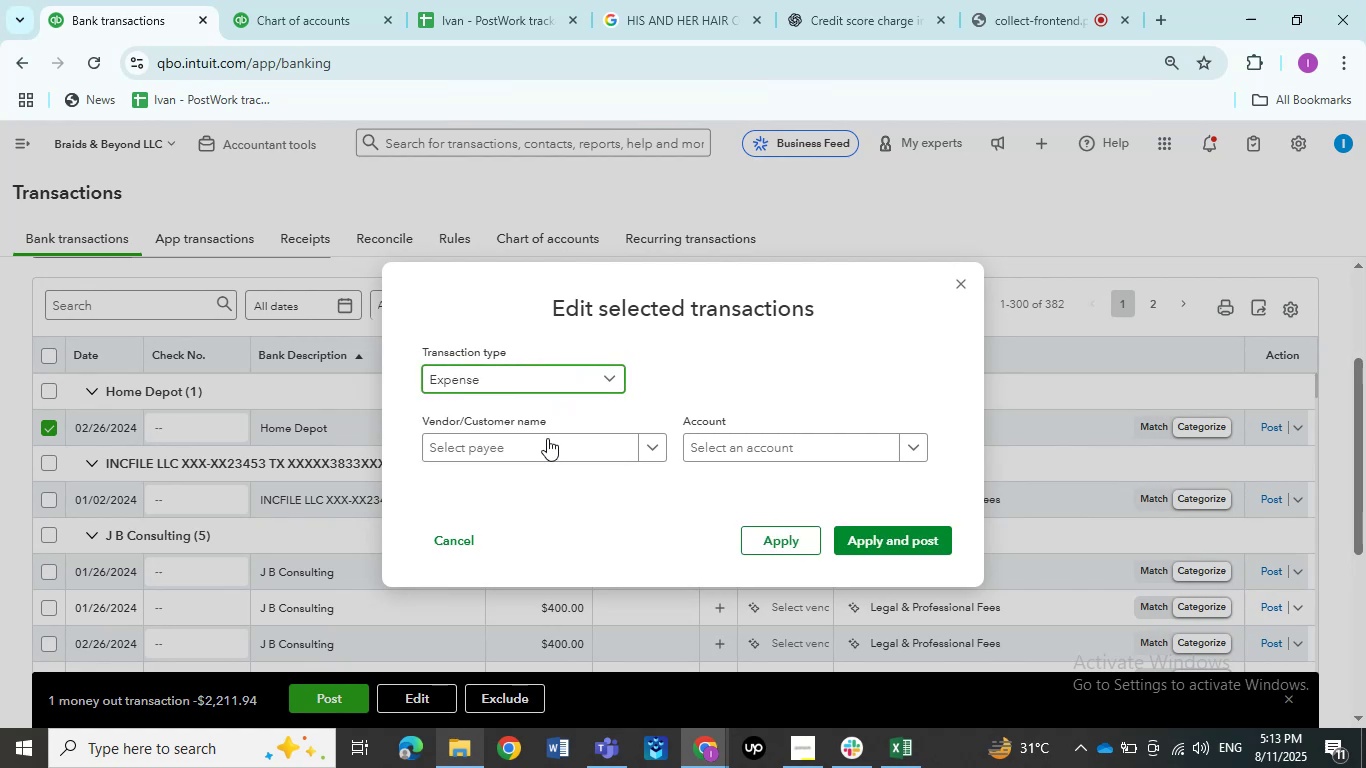 
left_click([546, 443])
 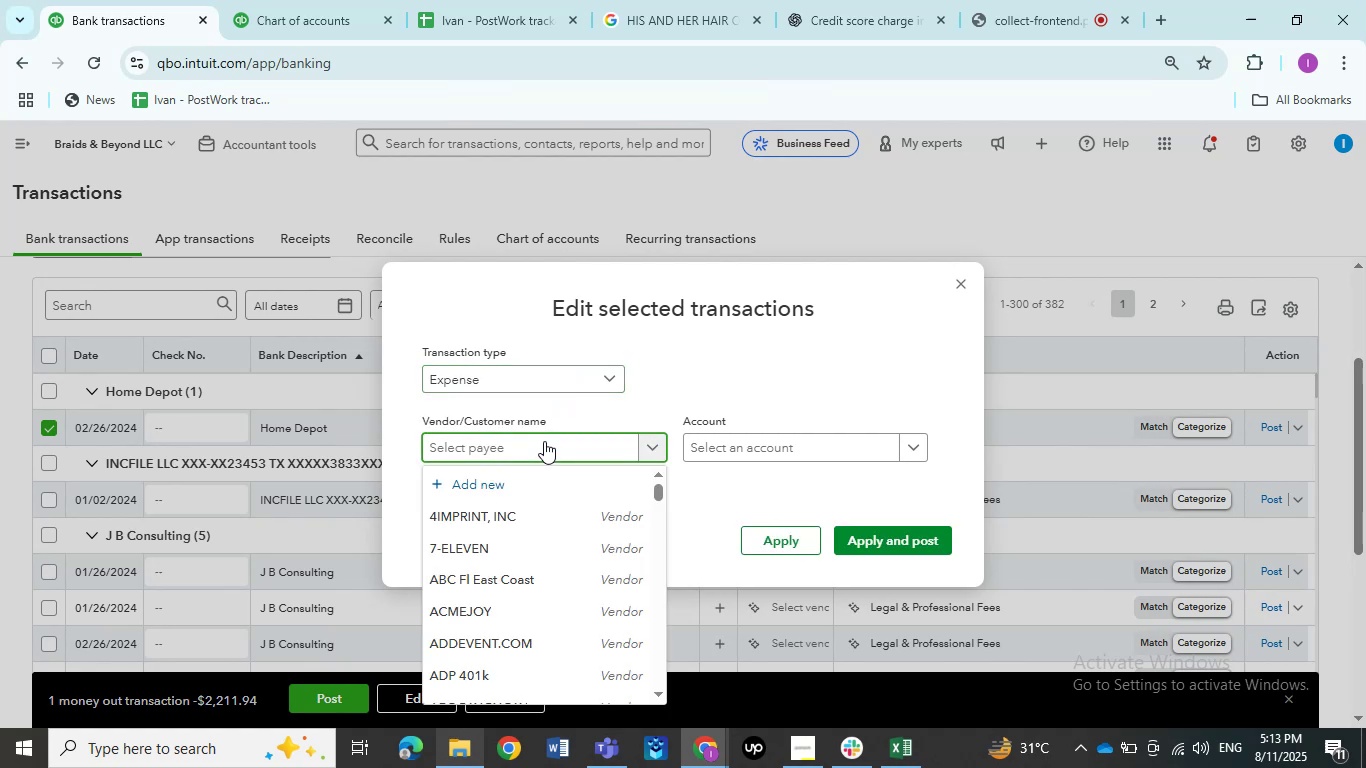 
type(hom)
 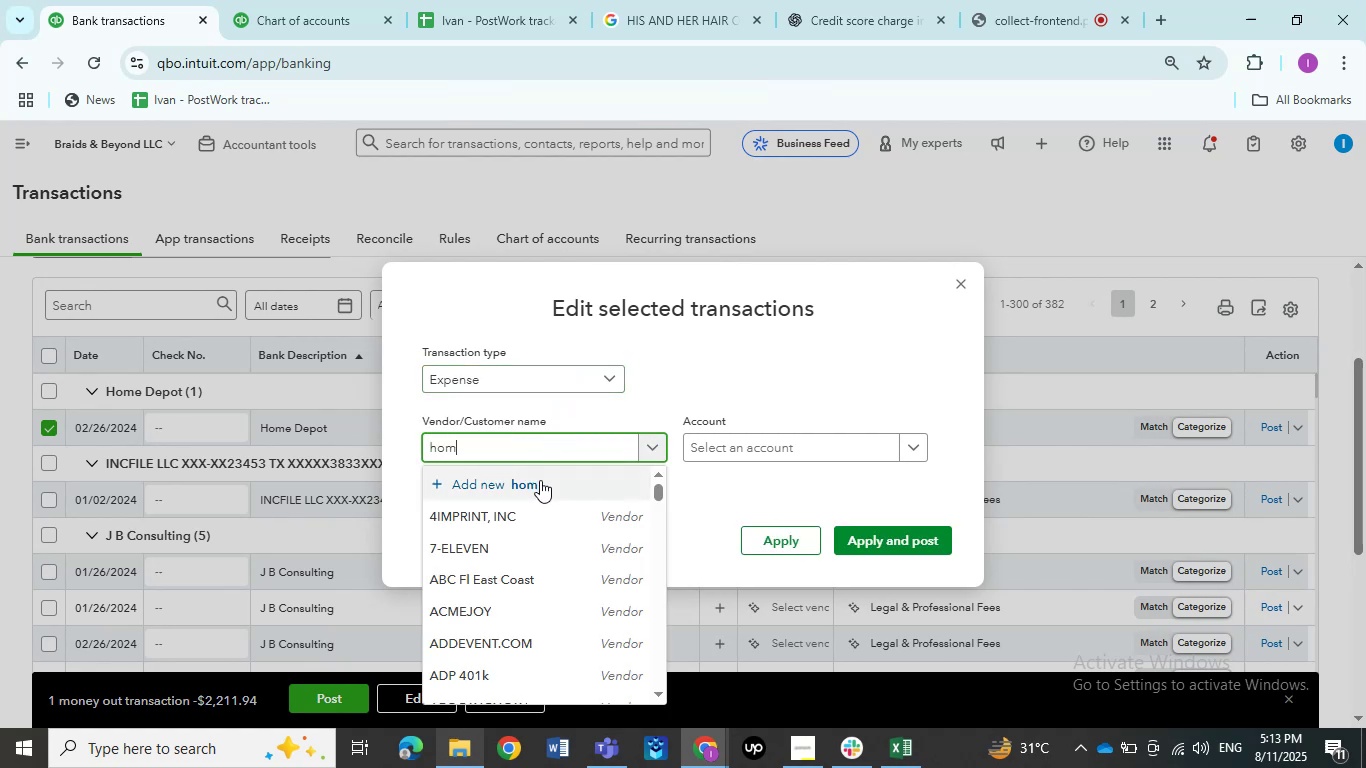 
mouse_move([498, 522])
 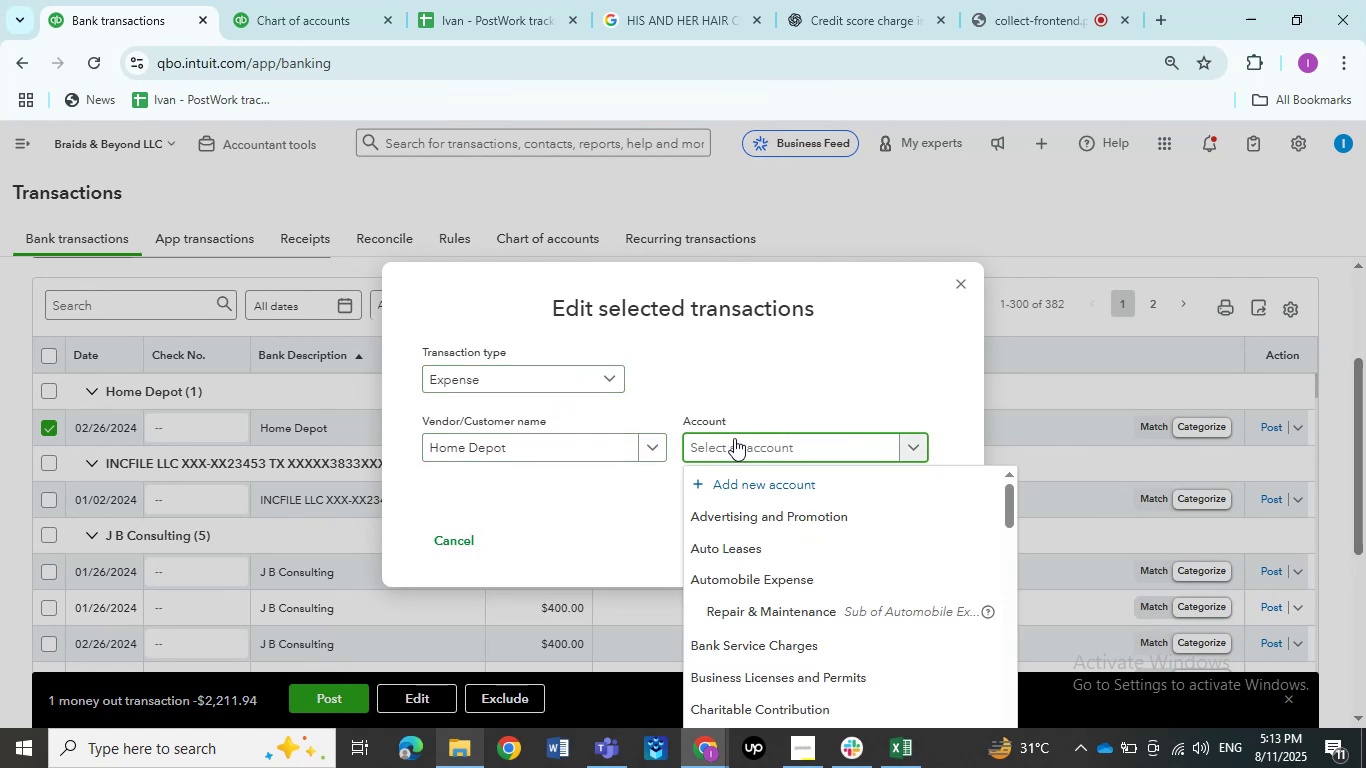 
hold_key(key=R, duration=0.3)
 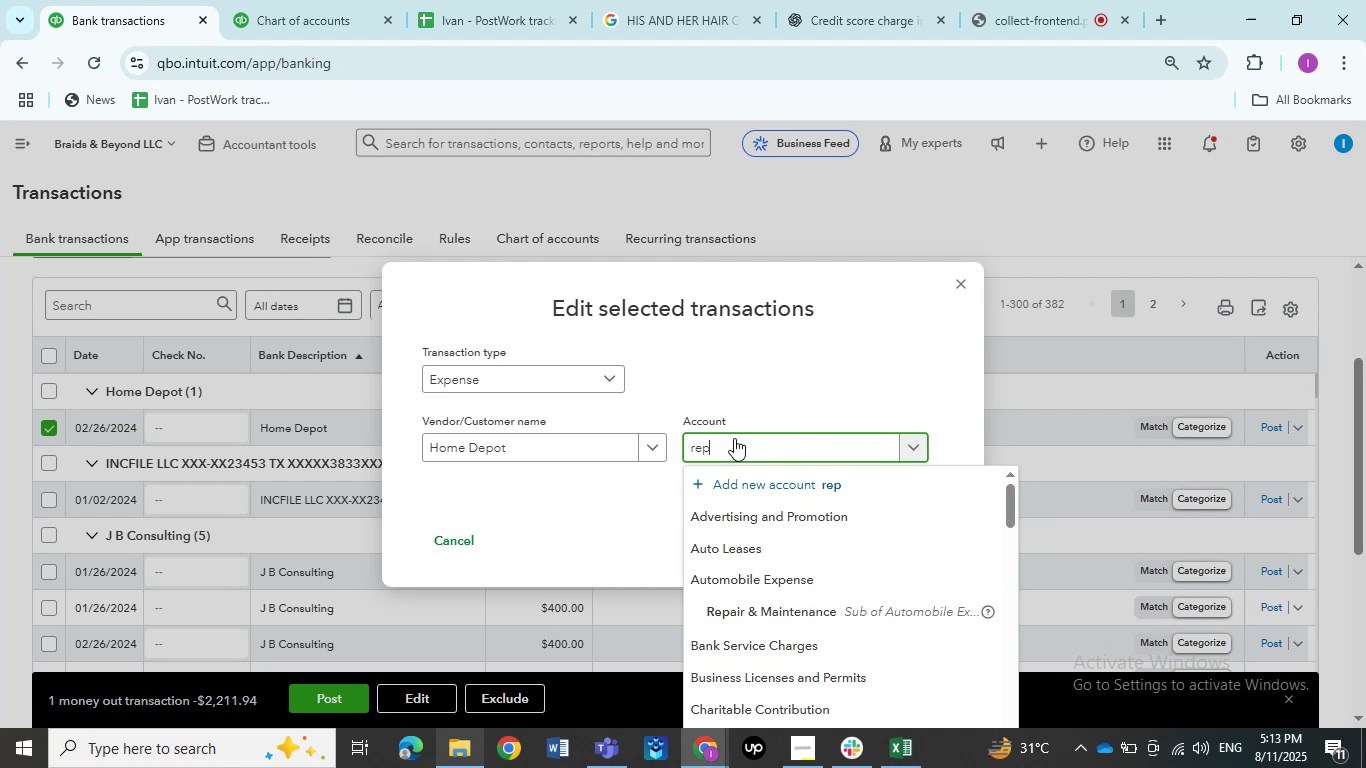 
type(epai)
 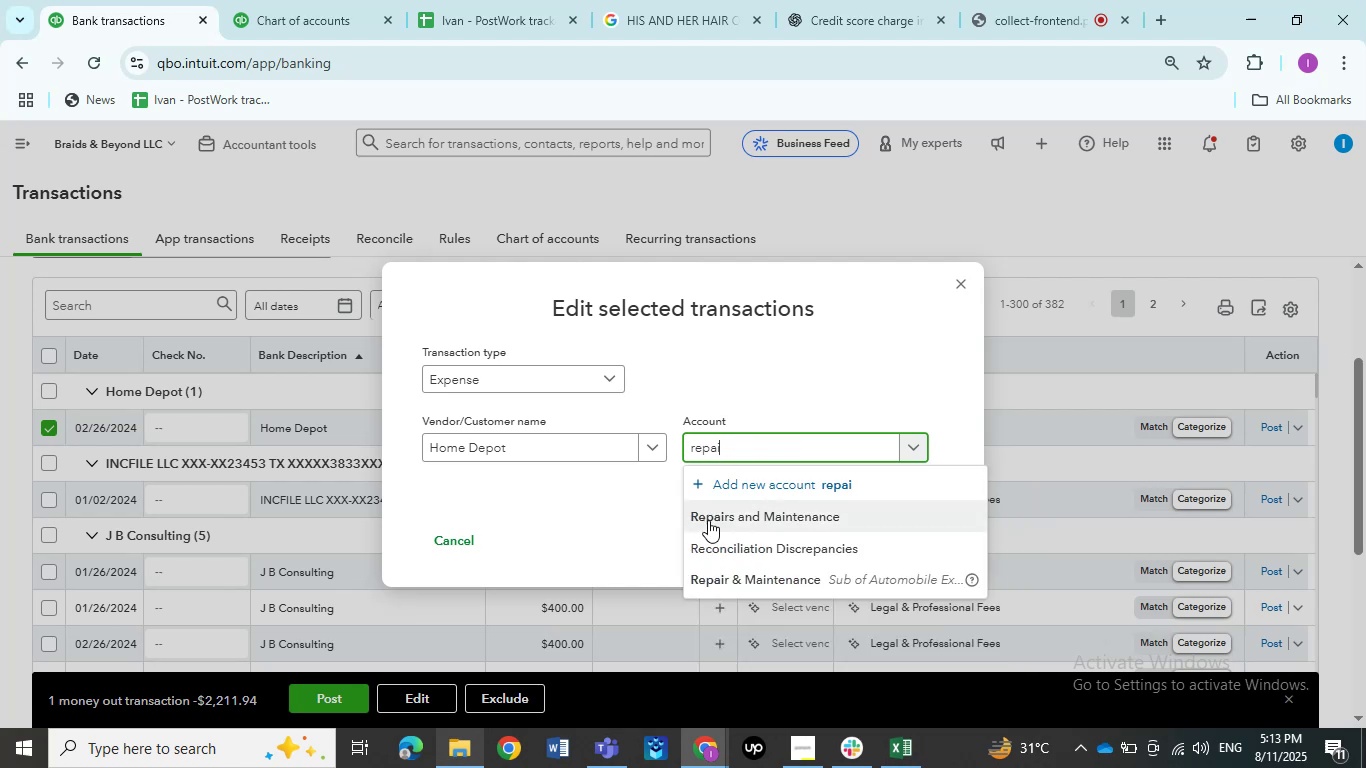 
left_click([708, 520])
 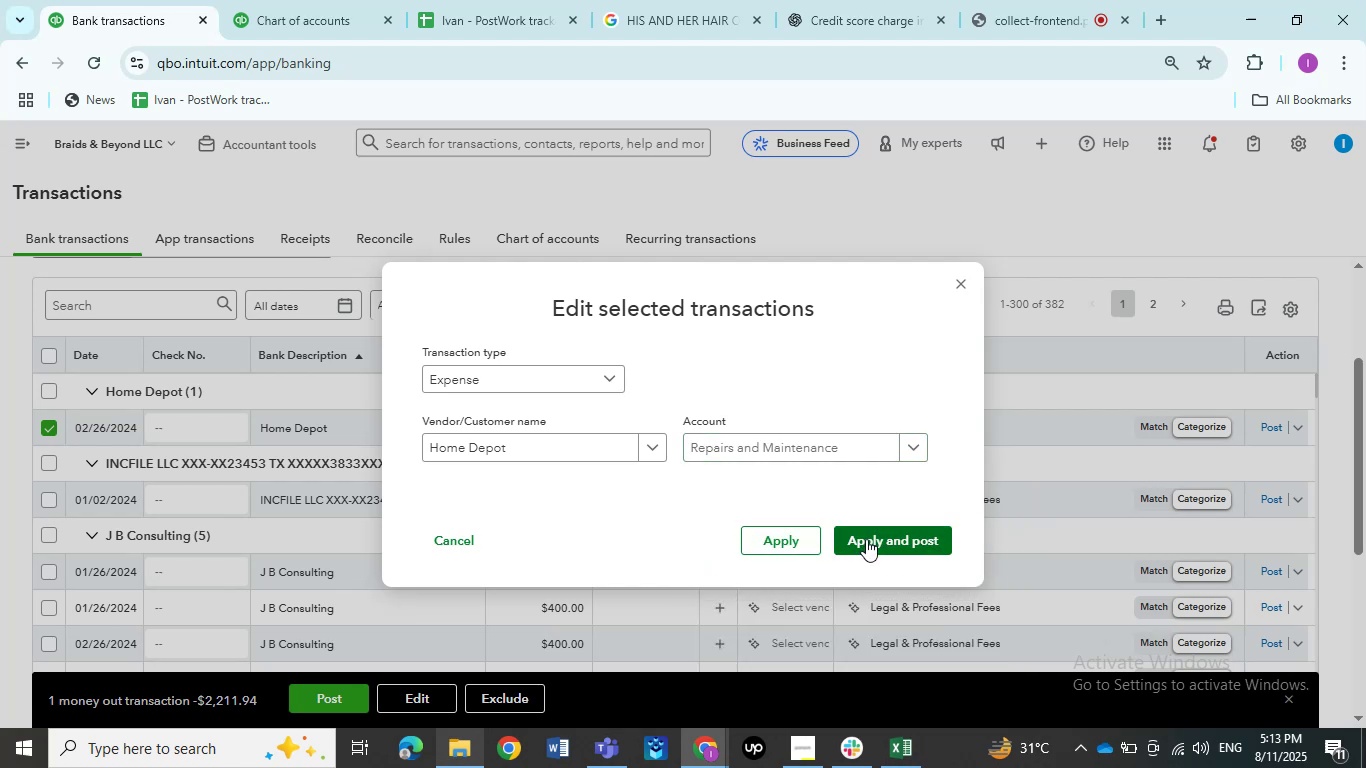 
left_click([866, 539])
 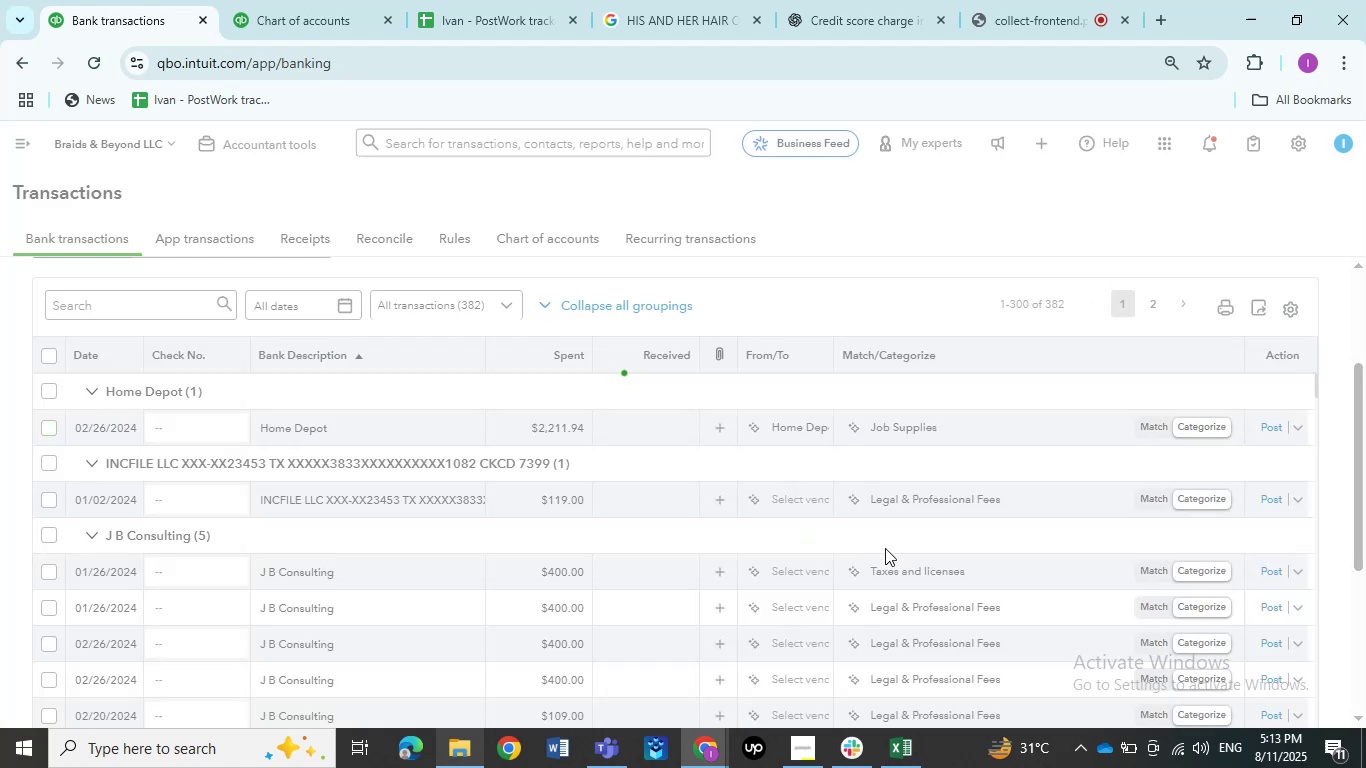 
mouse_move([888, 526])
 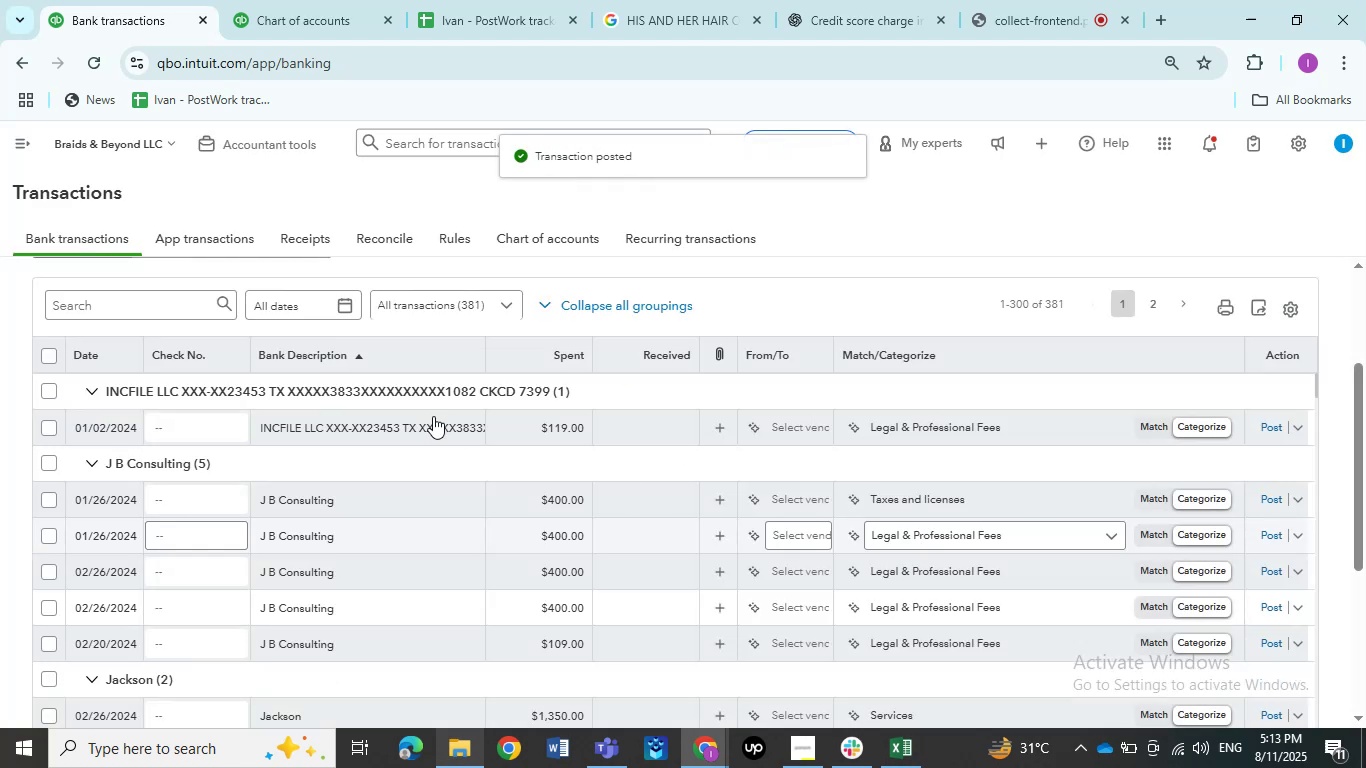 
left_click([433, 416])
 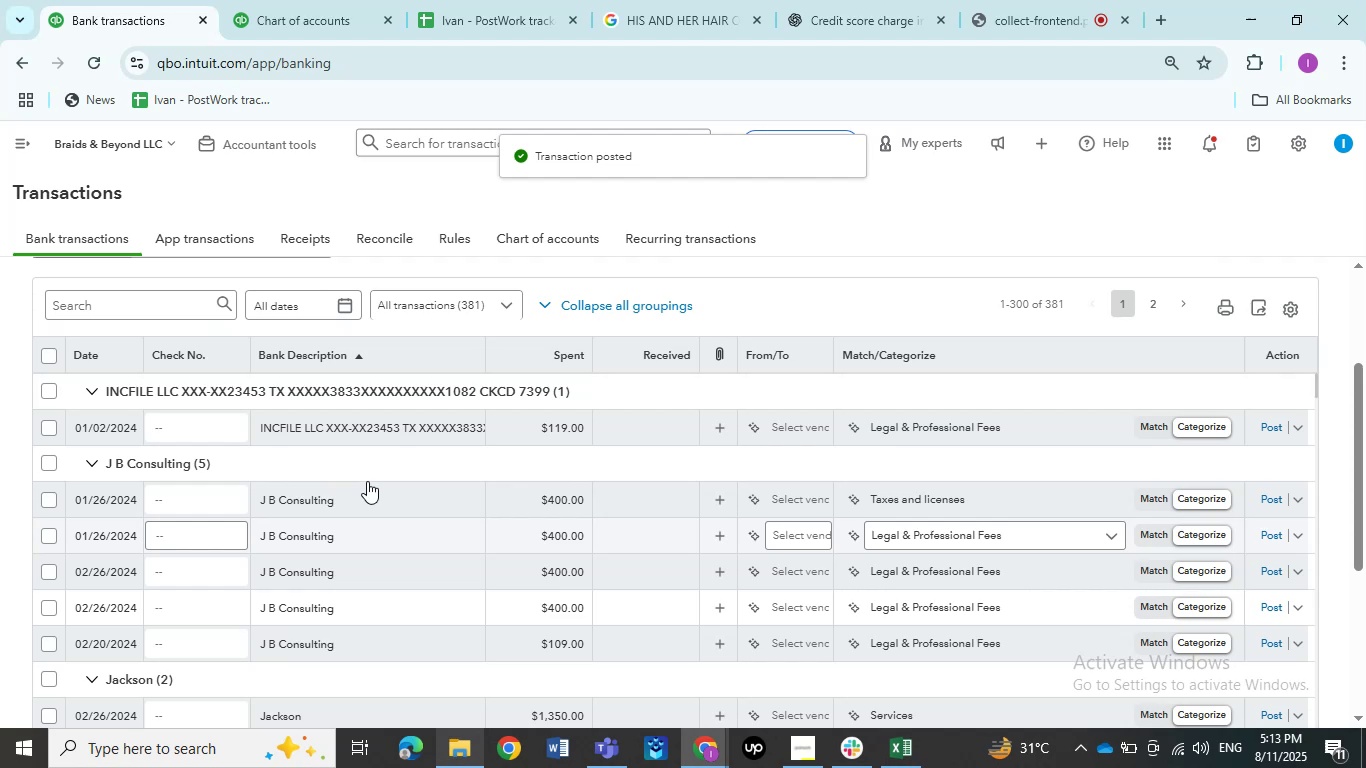 
left_click([357, 435])
 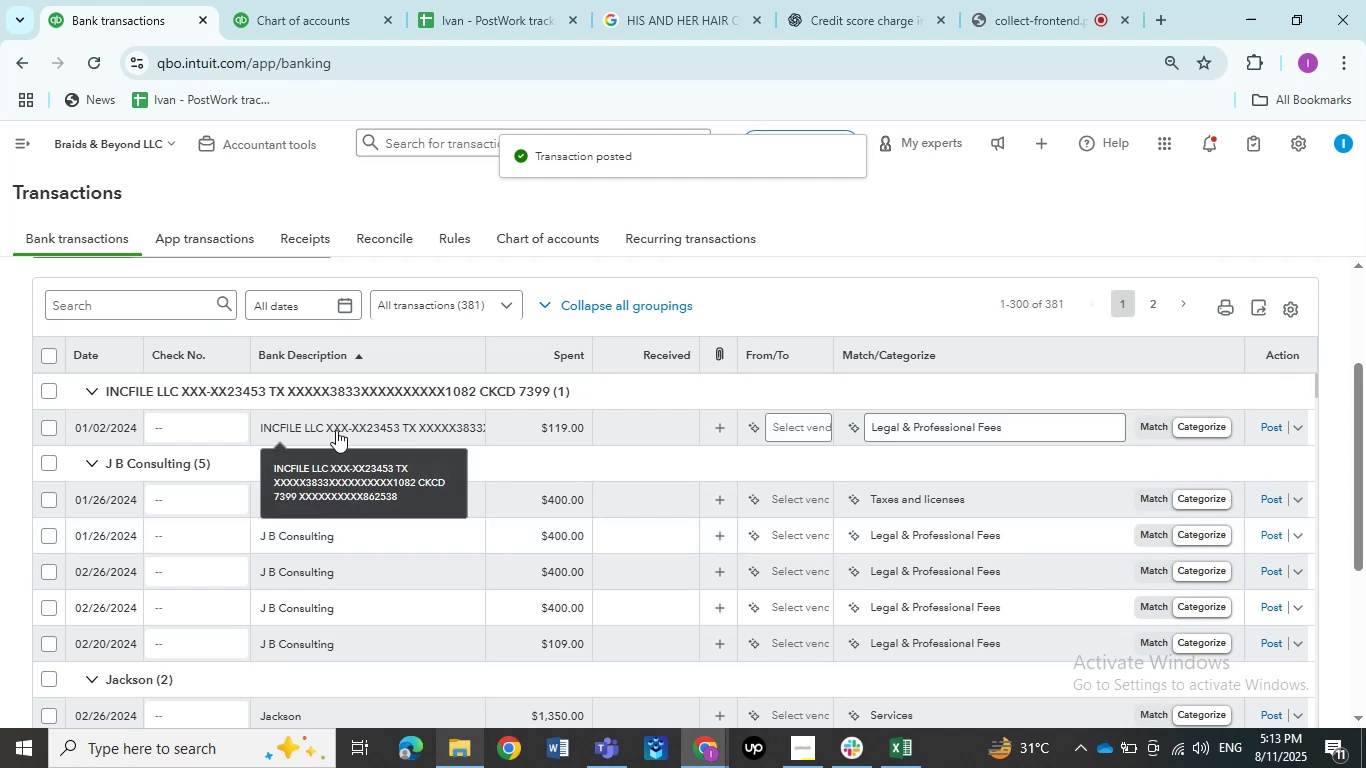 
wait(8.57)
 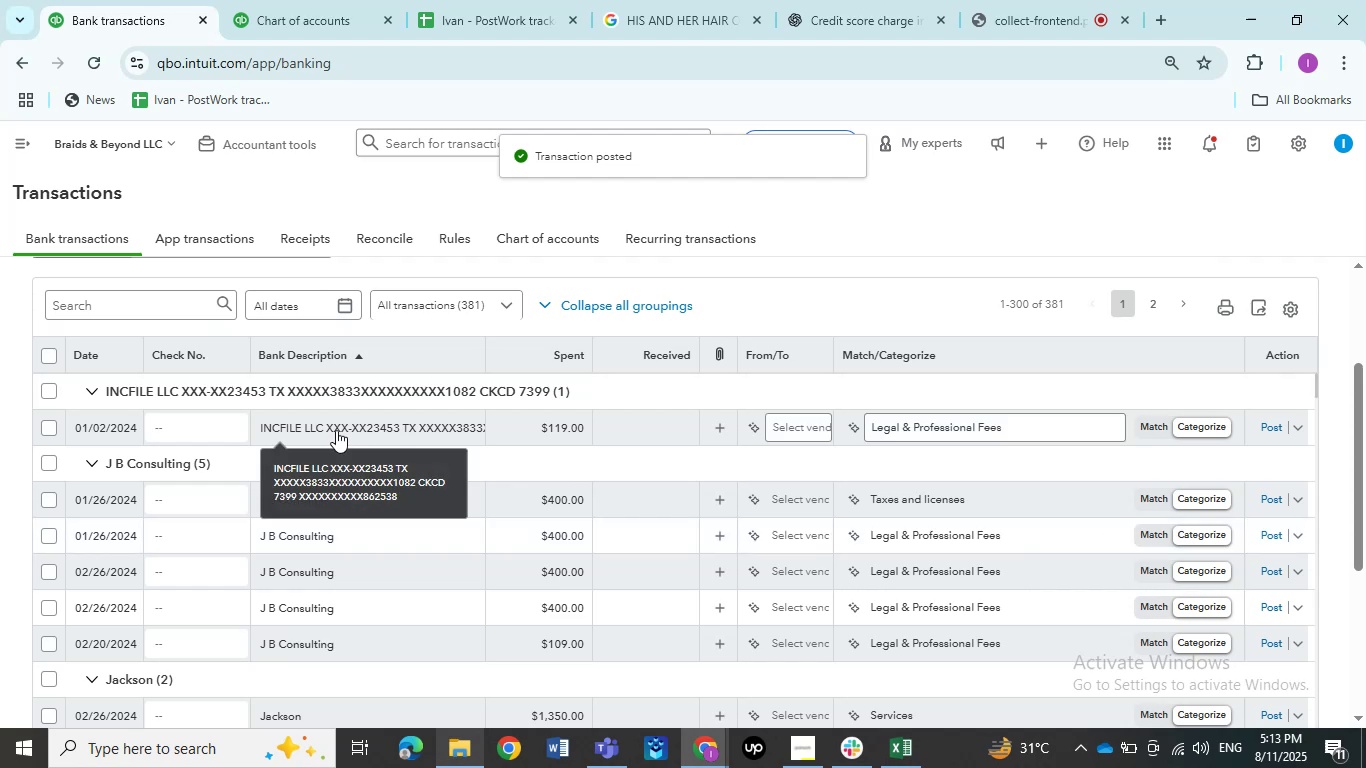 
left_click([336, 426])
 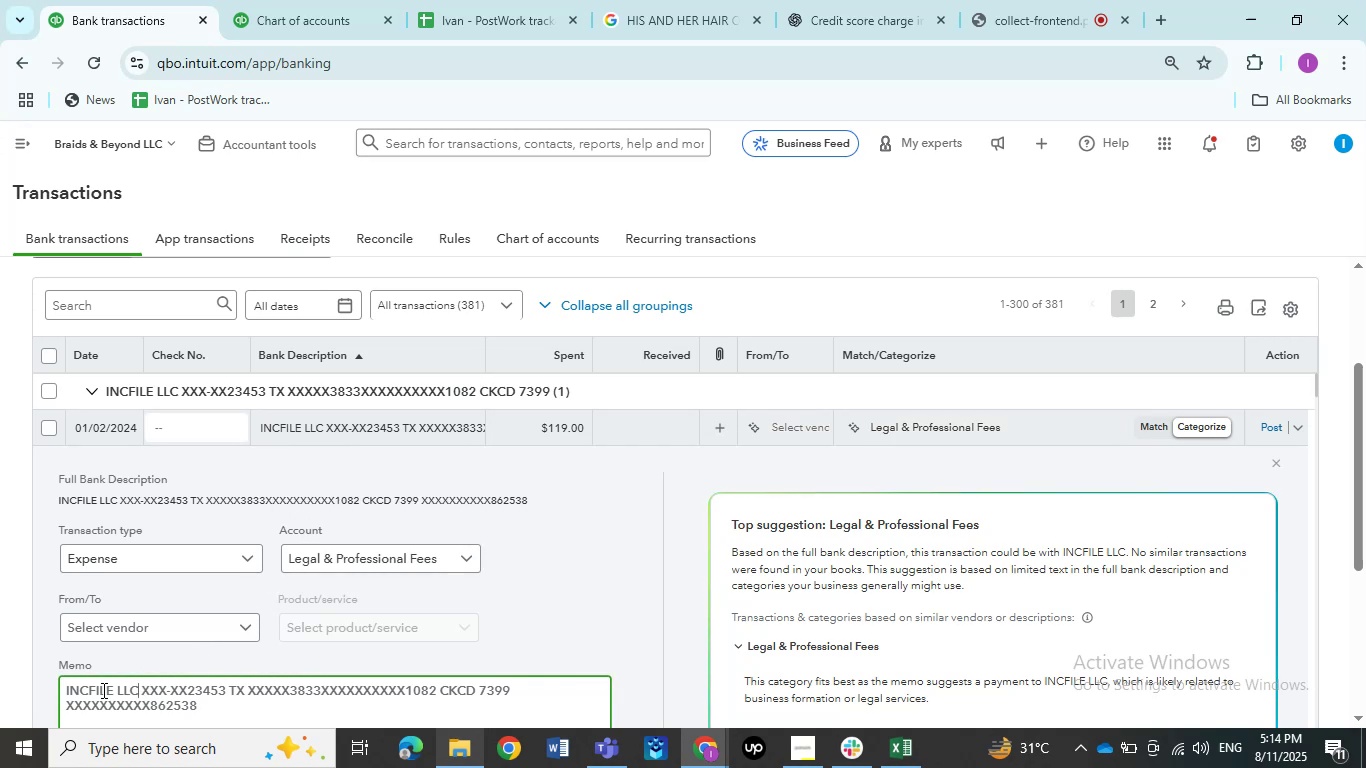 
key(Control+C)
 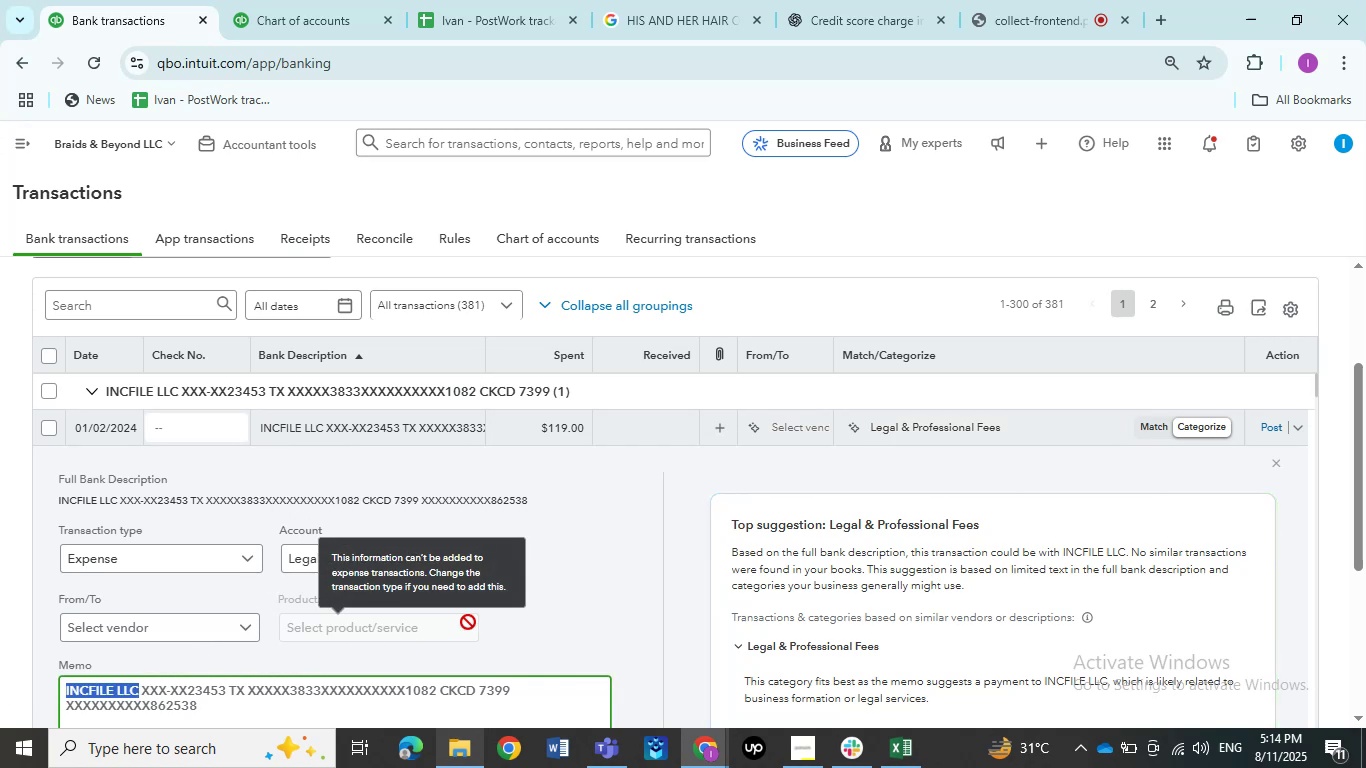 
key(Control+C)
 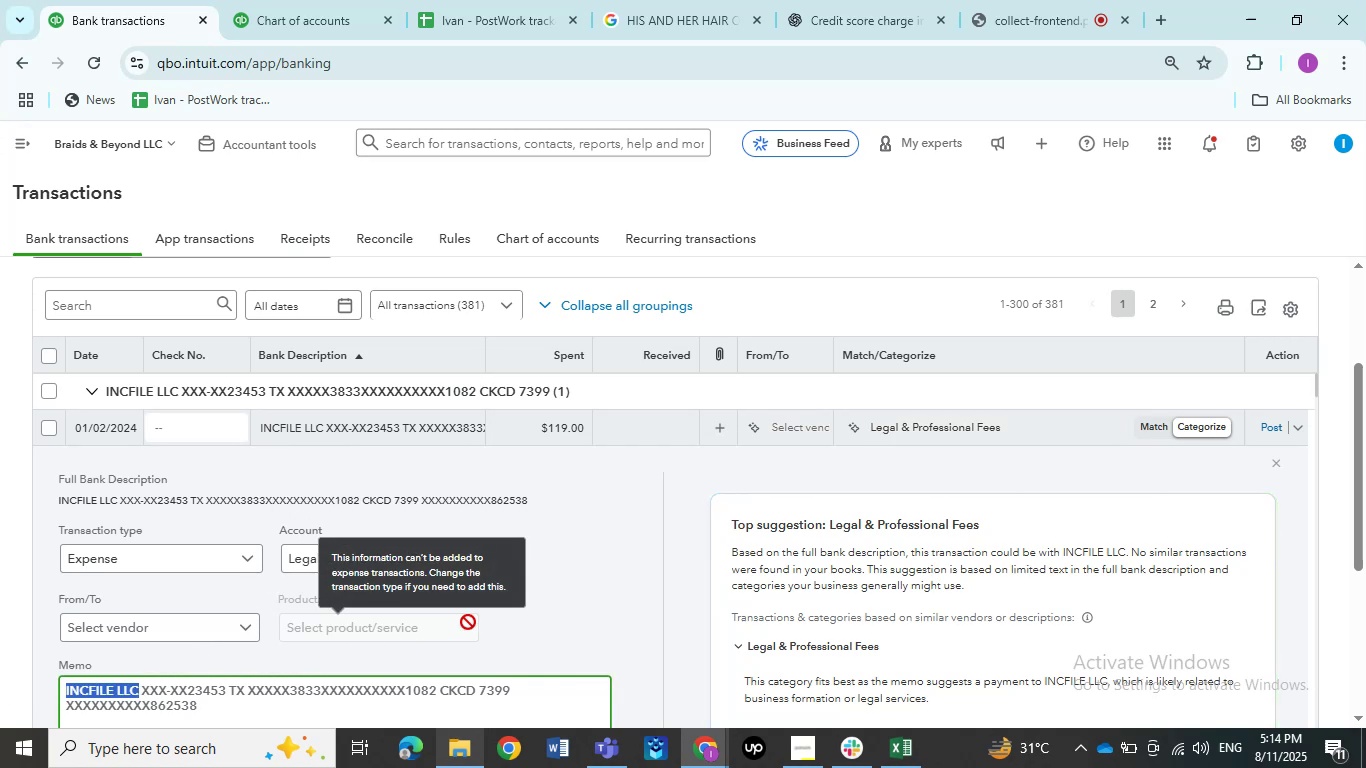 
key(Control+C)
 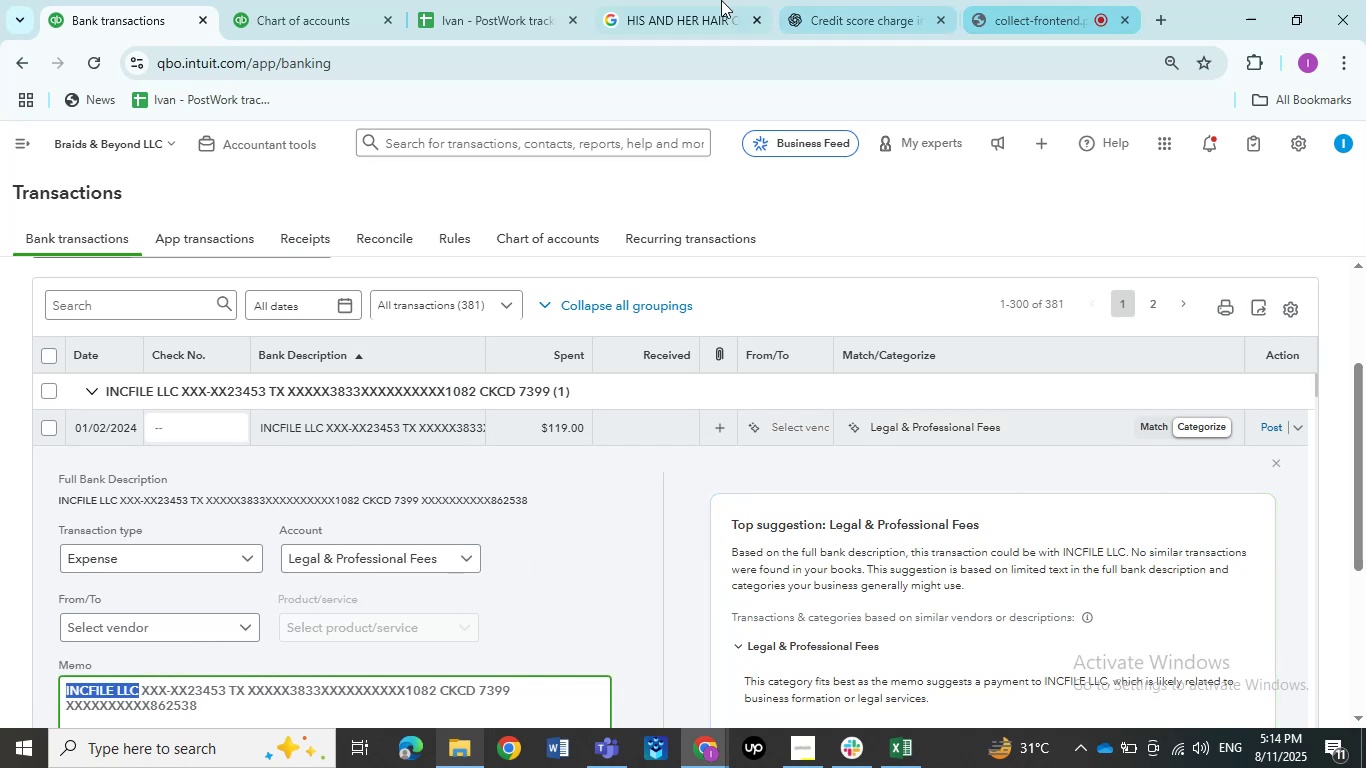 
left_click([691, 2])
 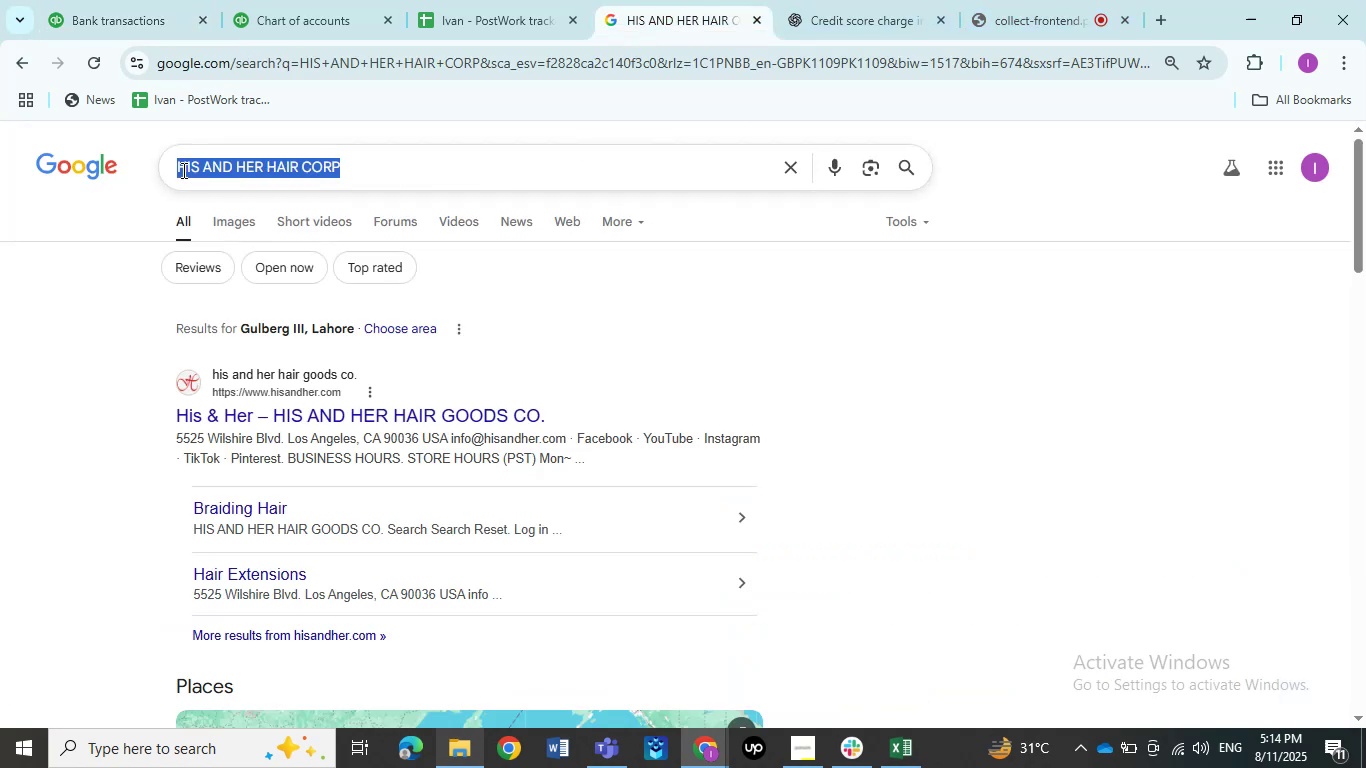 
key(Control+V)
 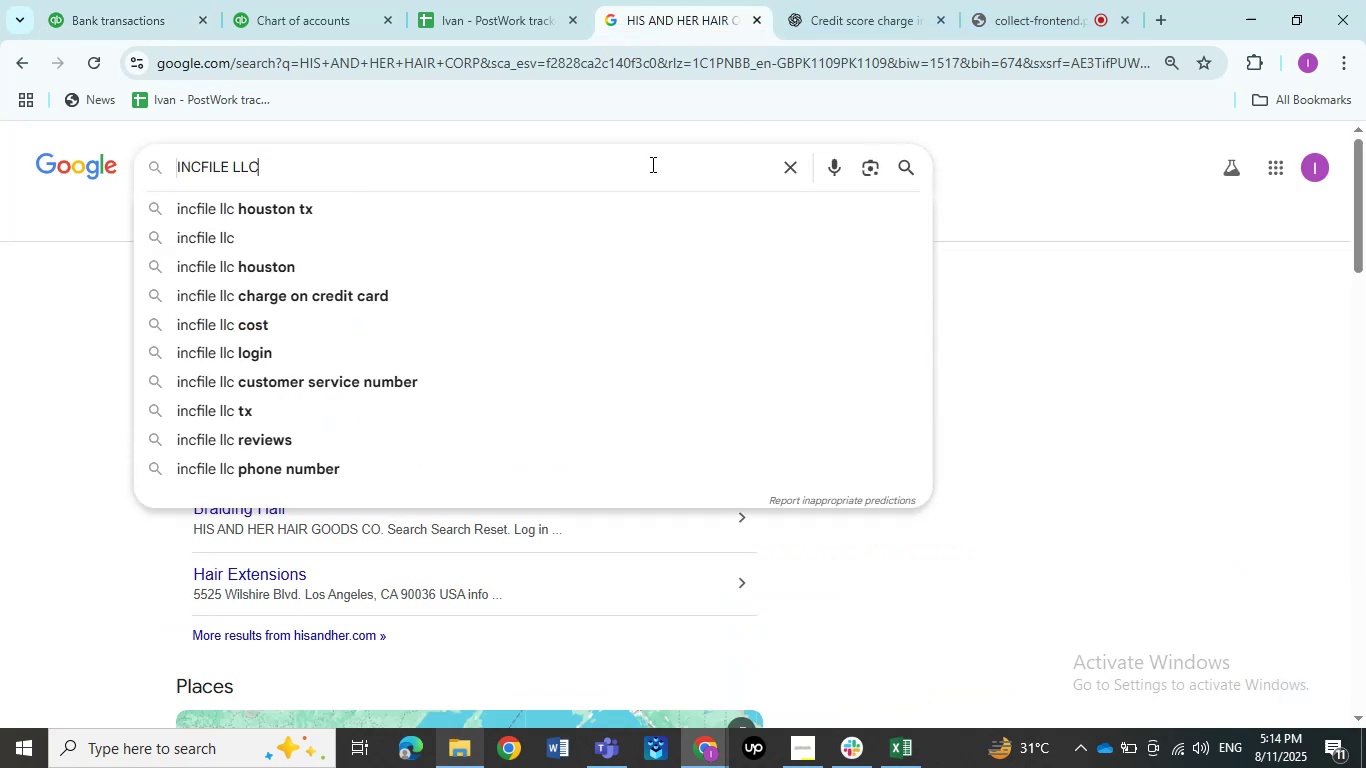 
key(NumpadEnter)
 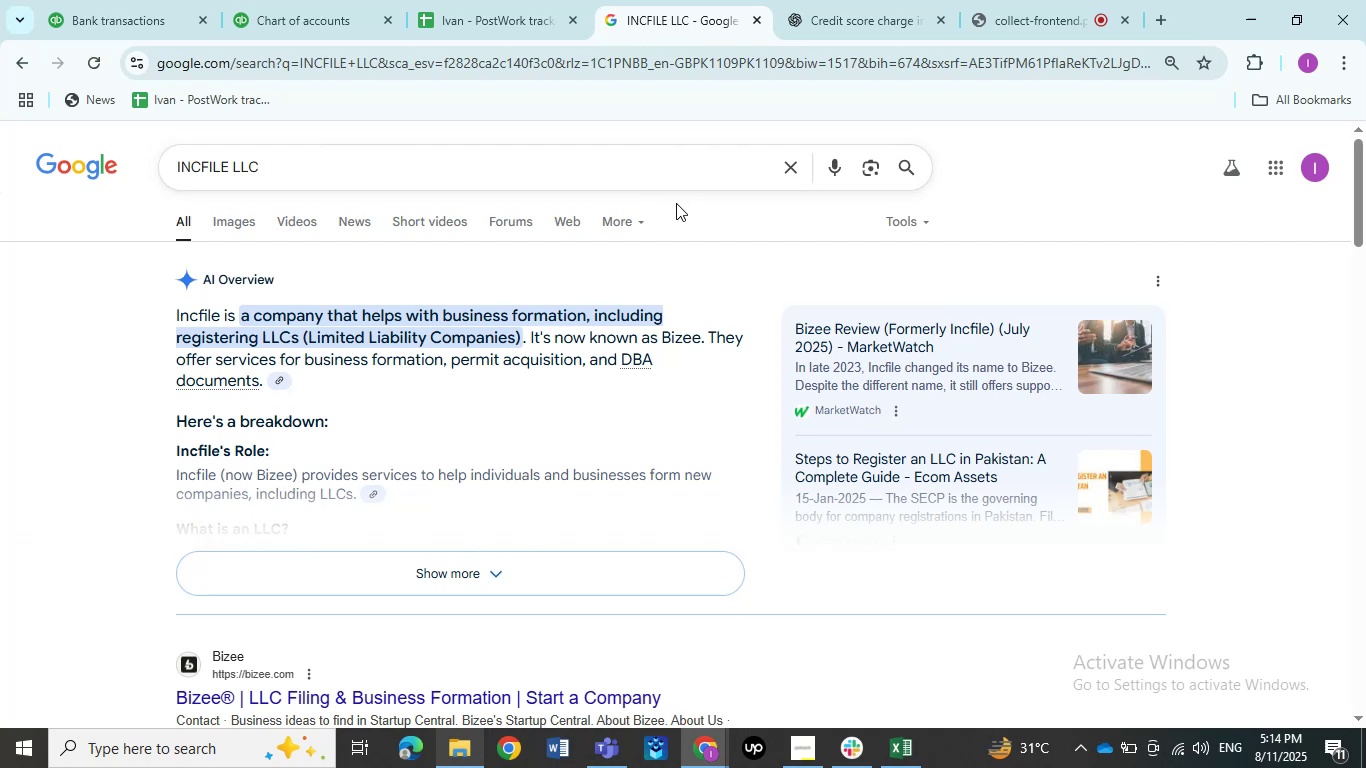 
wait(5.79)
 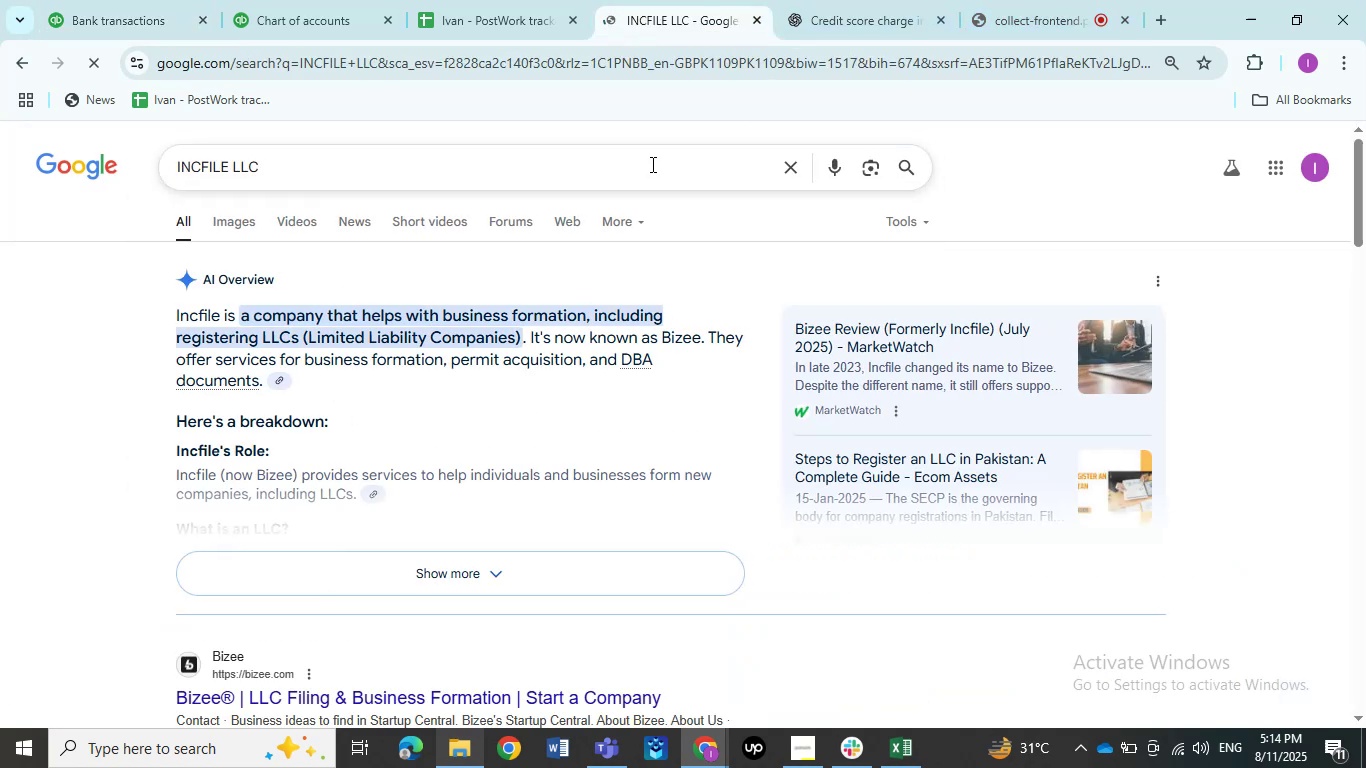 
scroll: coordinate [714, 200], scroll_direction: down, amount: 5.0
 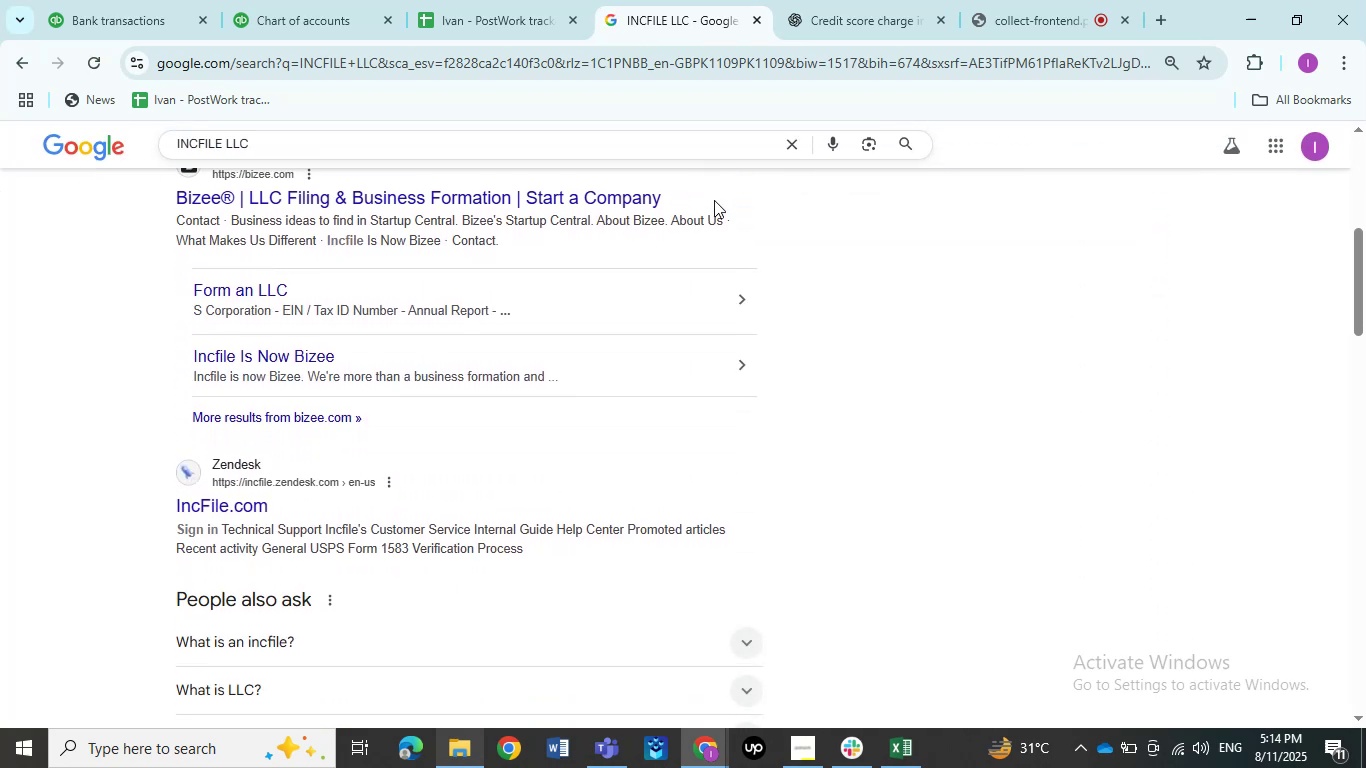 
scroll: coordinate [714, 200], scroll_direction: up, amount: 5.0
 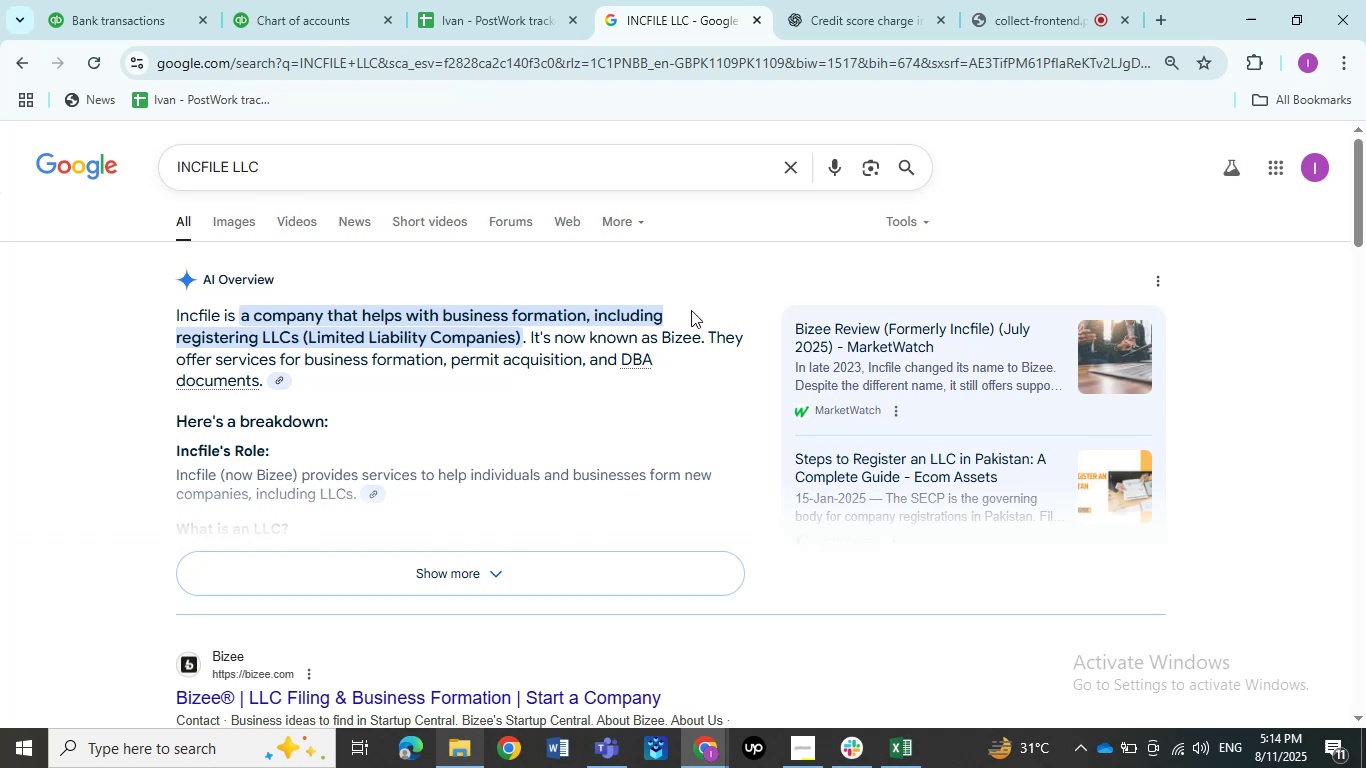 
wait(23.69)
 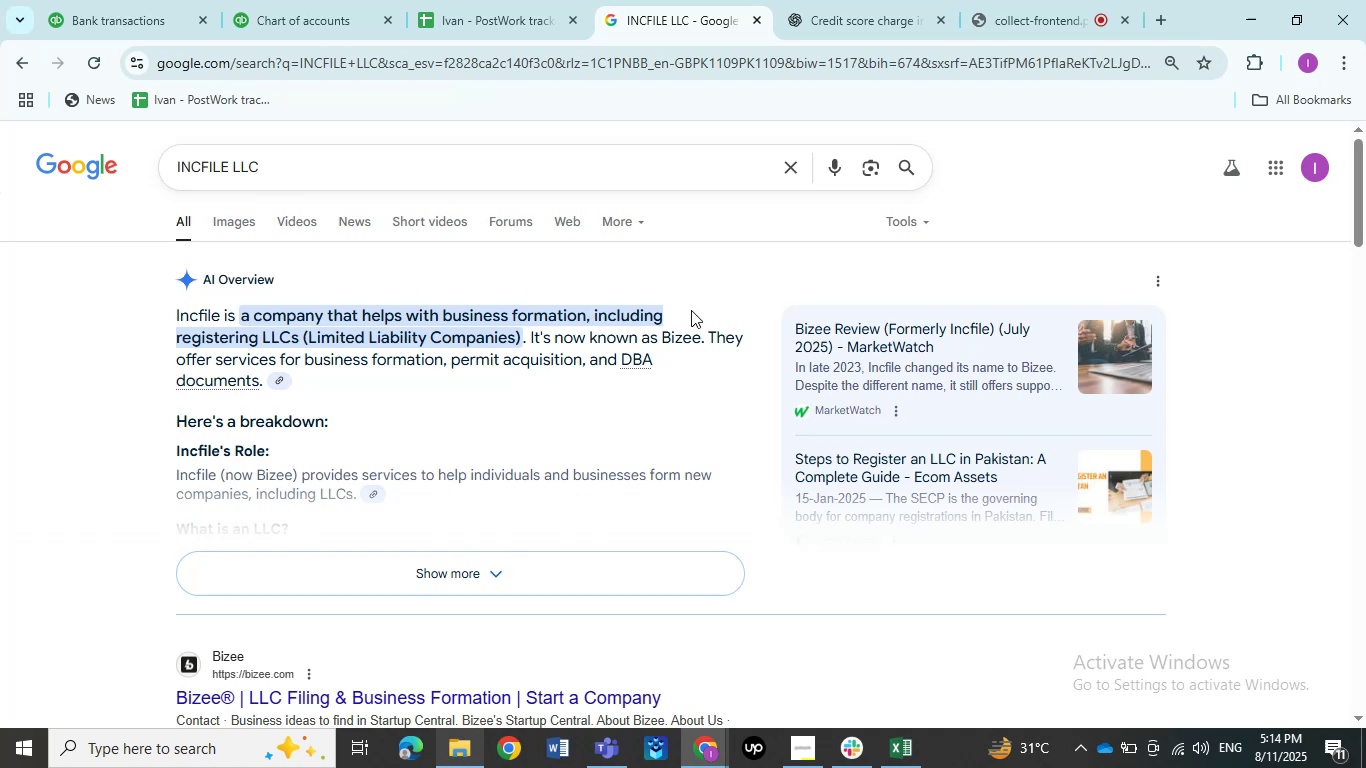 
left_click([381, 558])
 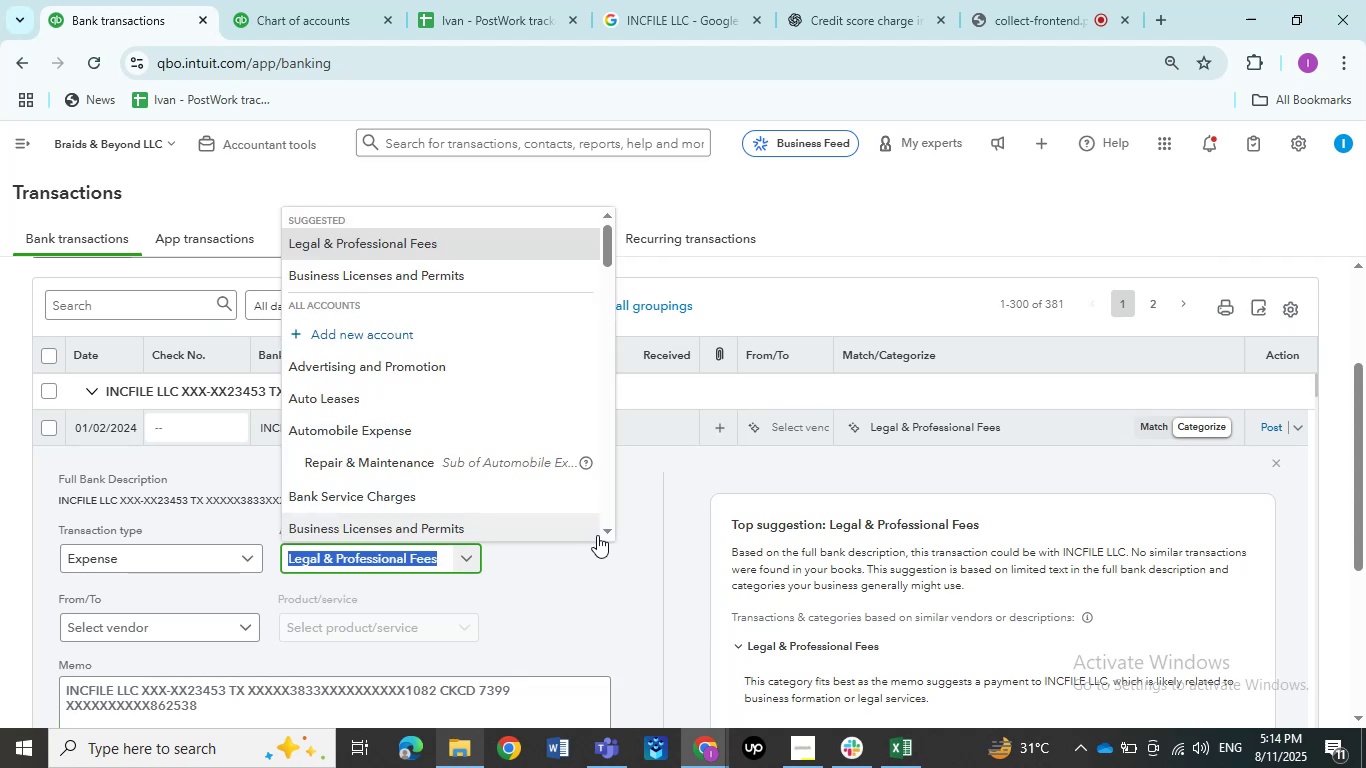 
left_click([597, 535])
 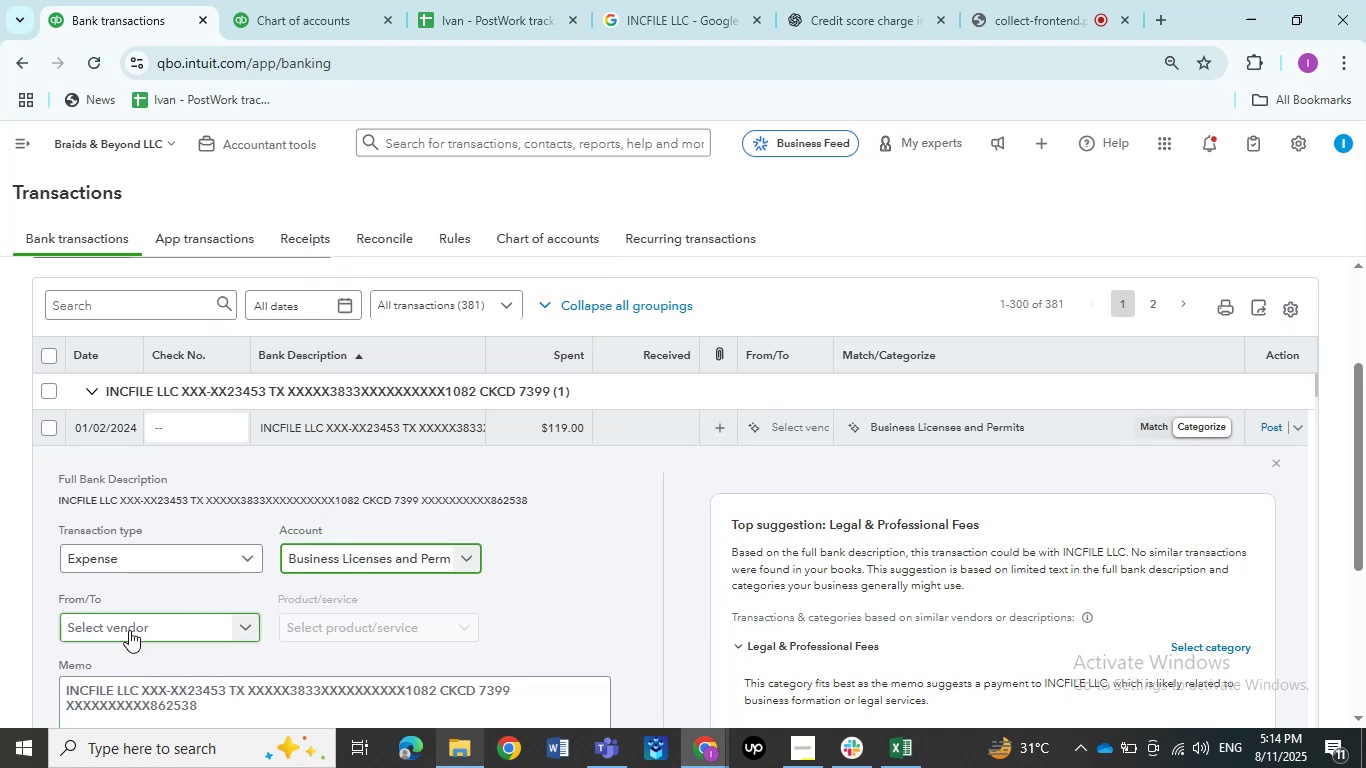 
left_click([129, 631])
 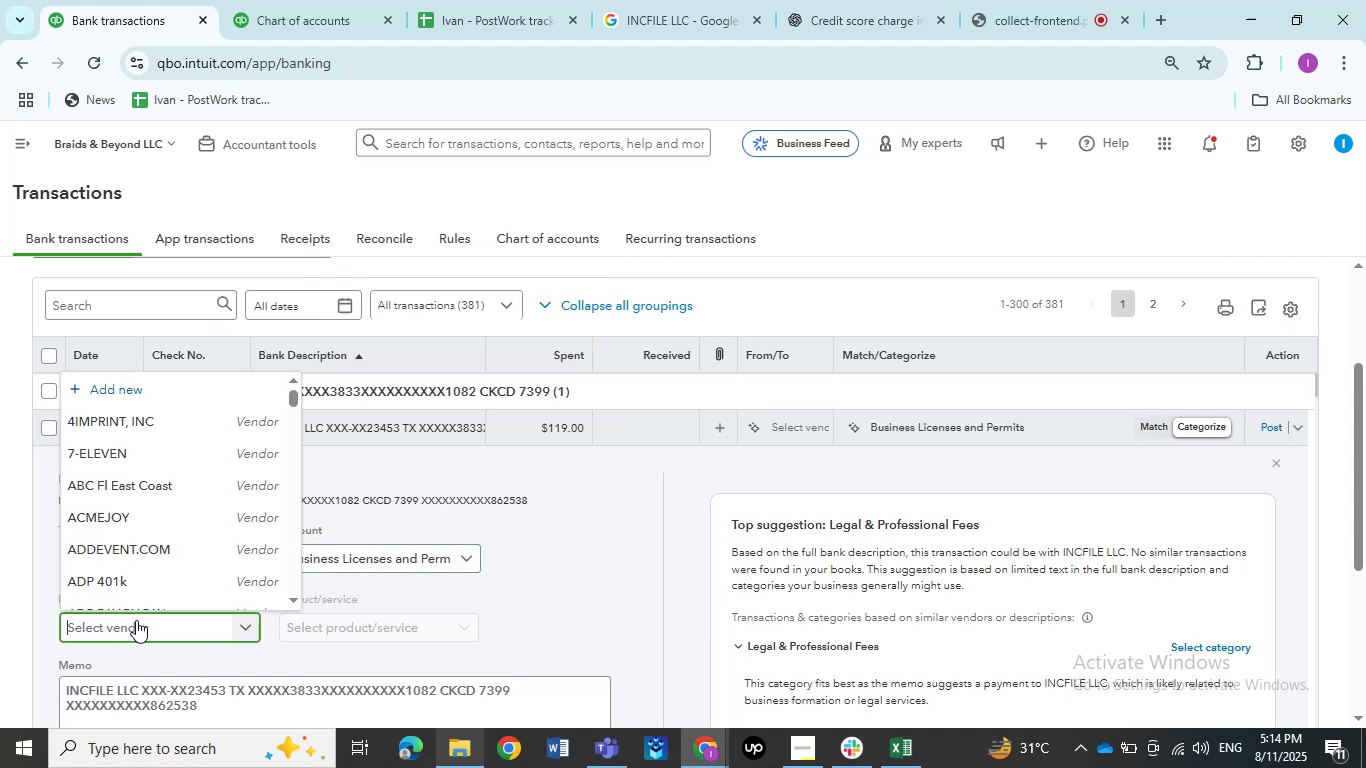 
key(Control+V)
 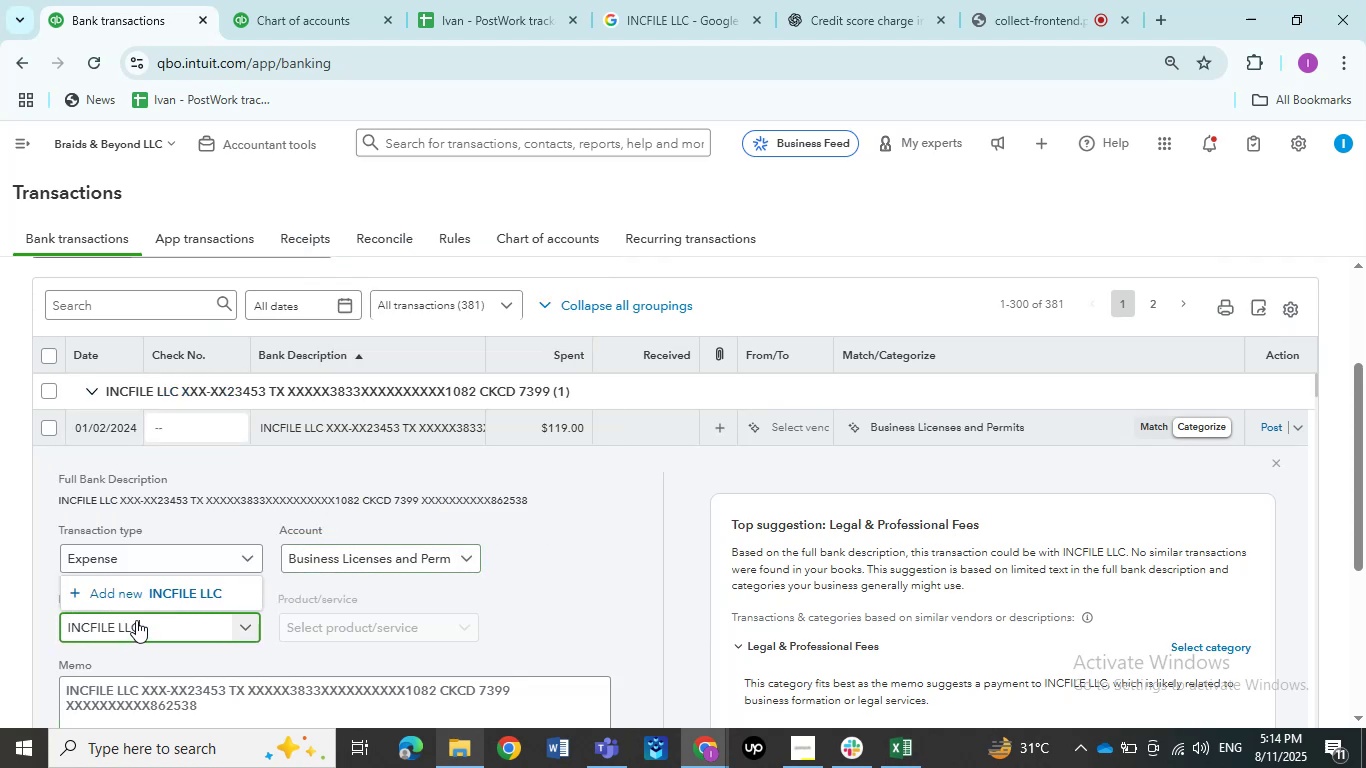 
left_click([141, 606])
 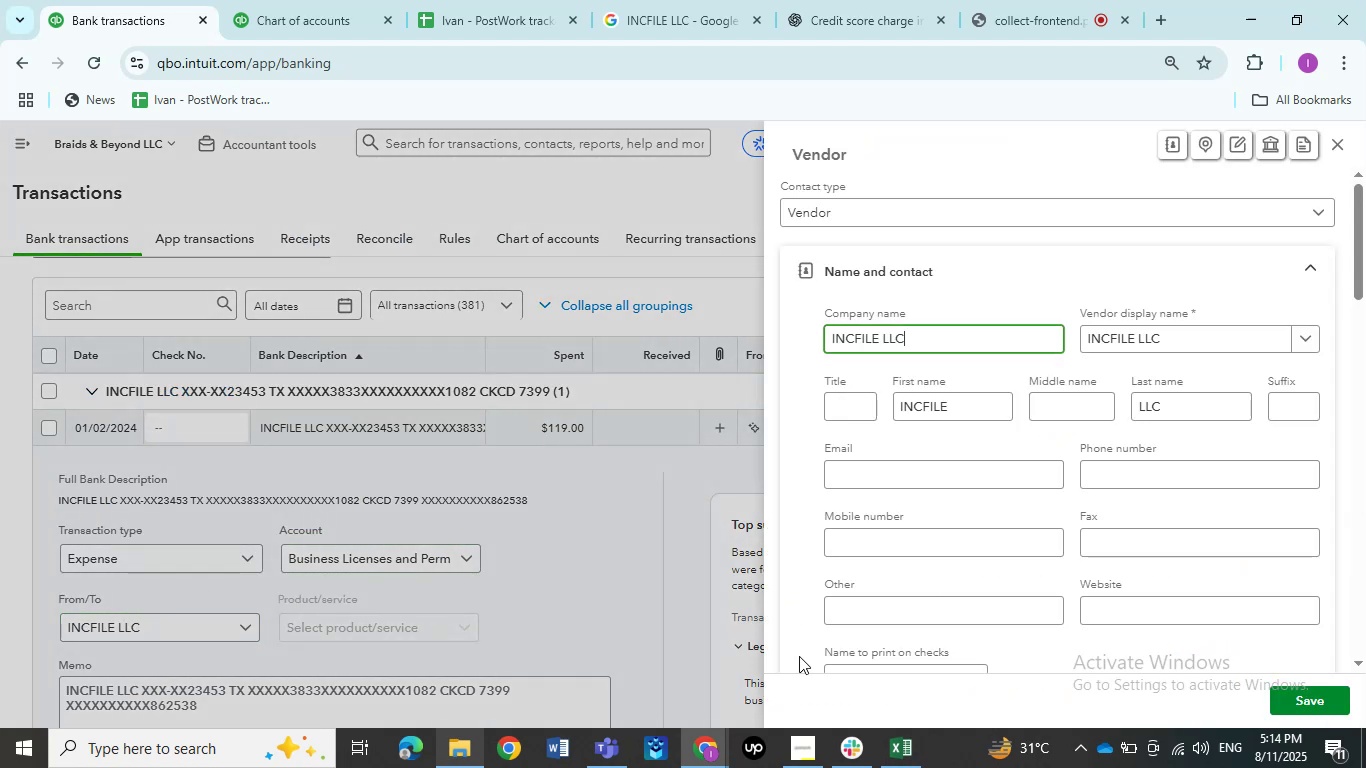 
left_click([1328, 700])
 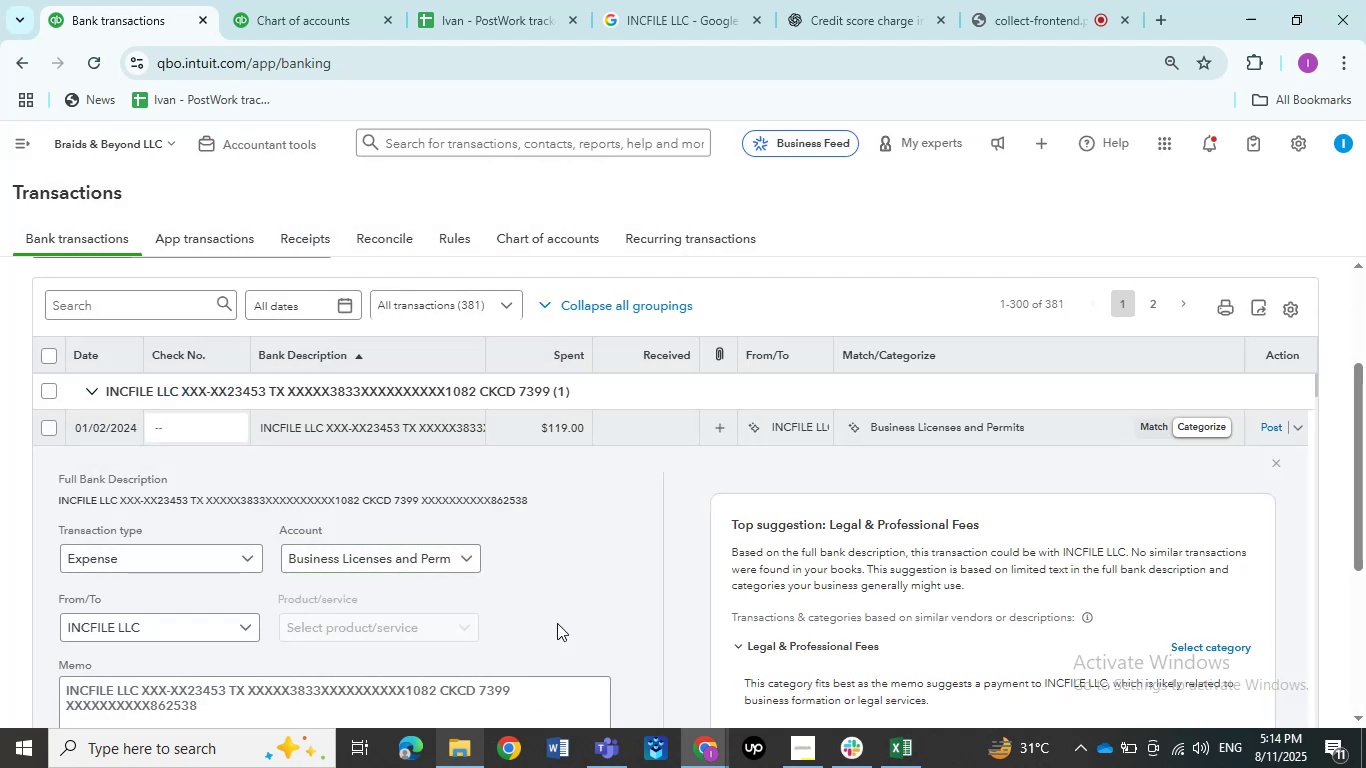 
scroll: coordinate [564, 622], scroll_direction: down, amount: 2.0
 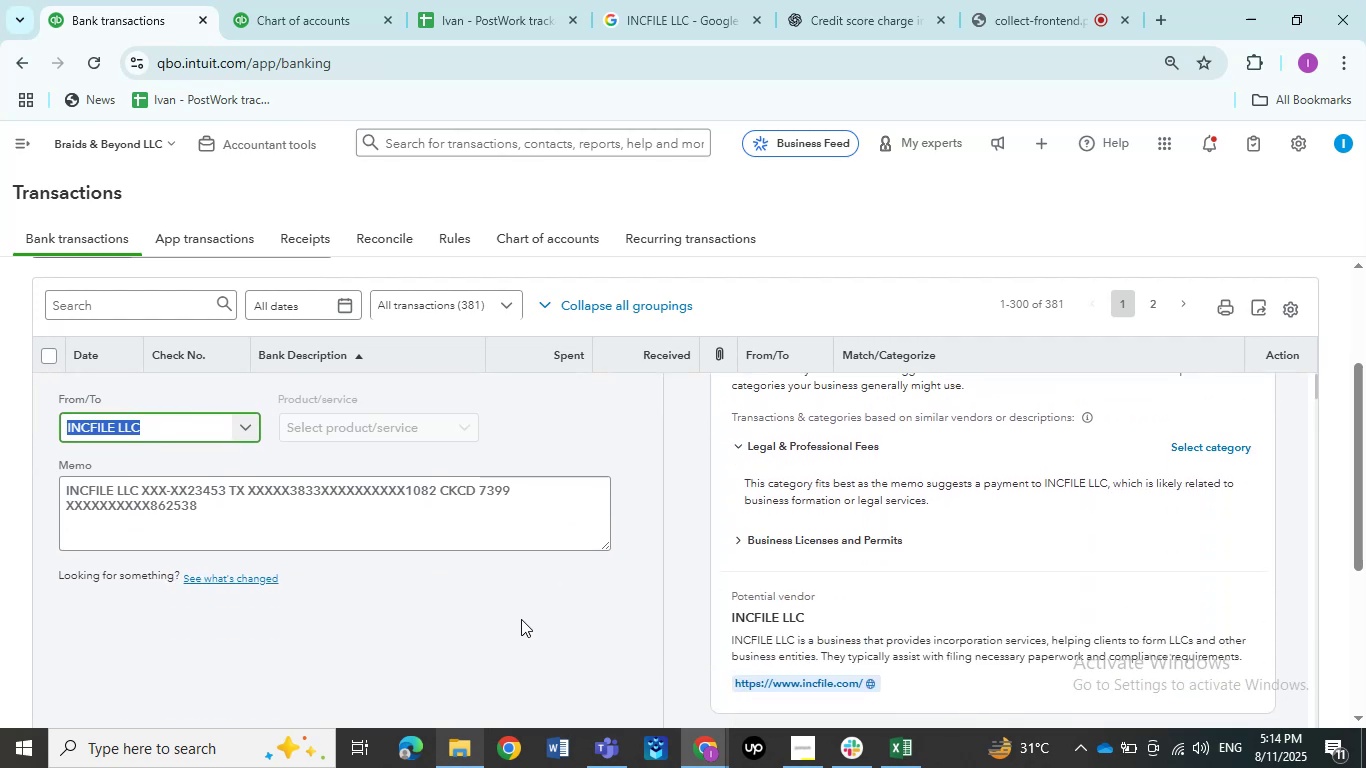 
scroll: coordinate [519, 619], scroll_direction: up, amount: 2.0
 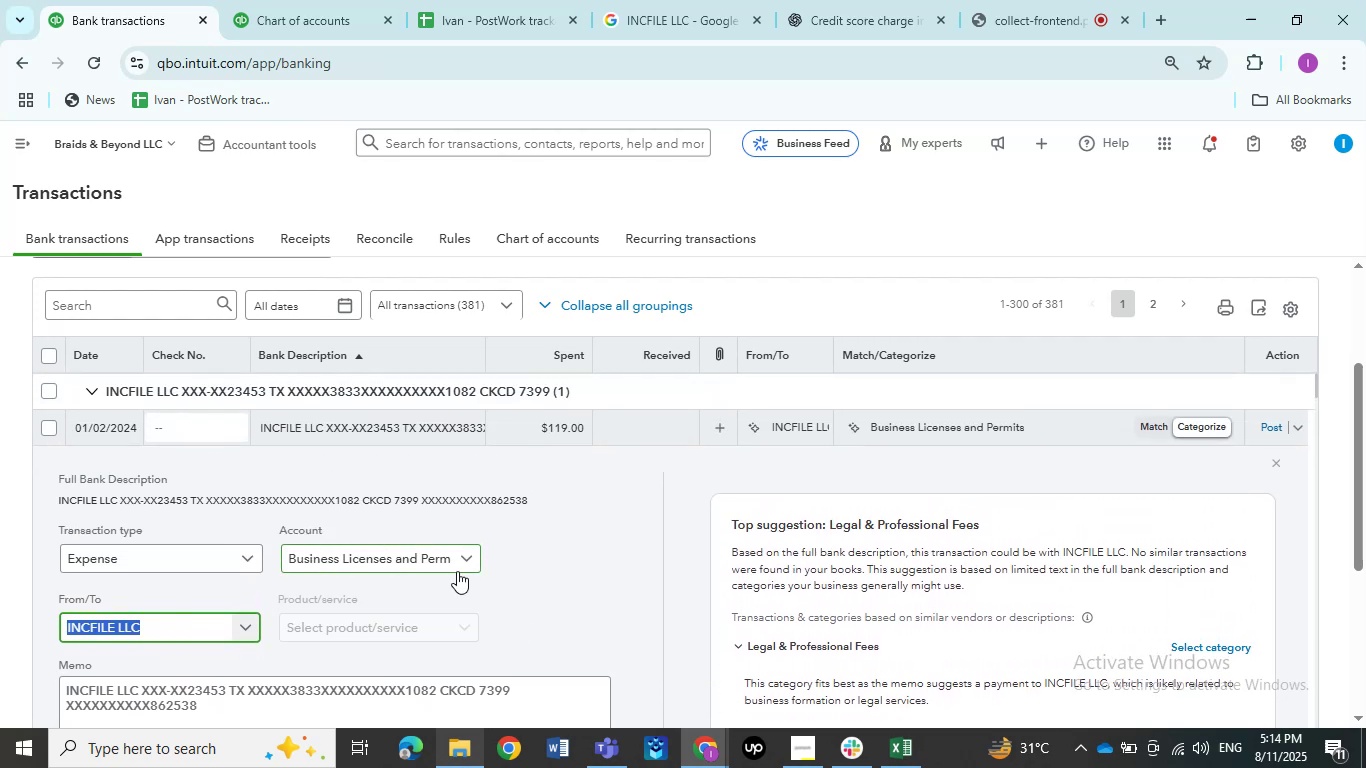 
left_click([457, 571])
 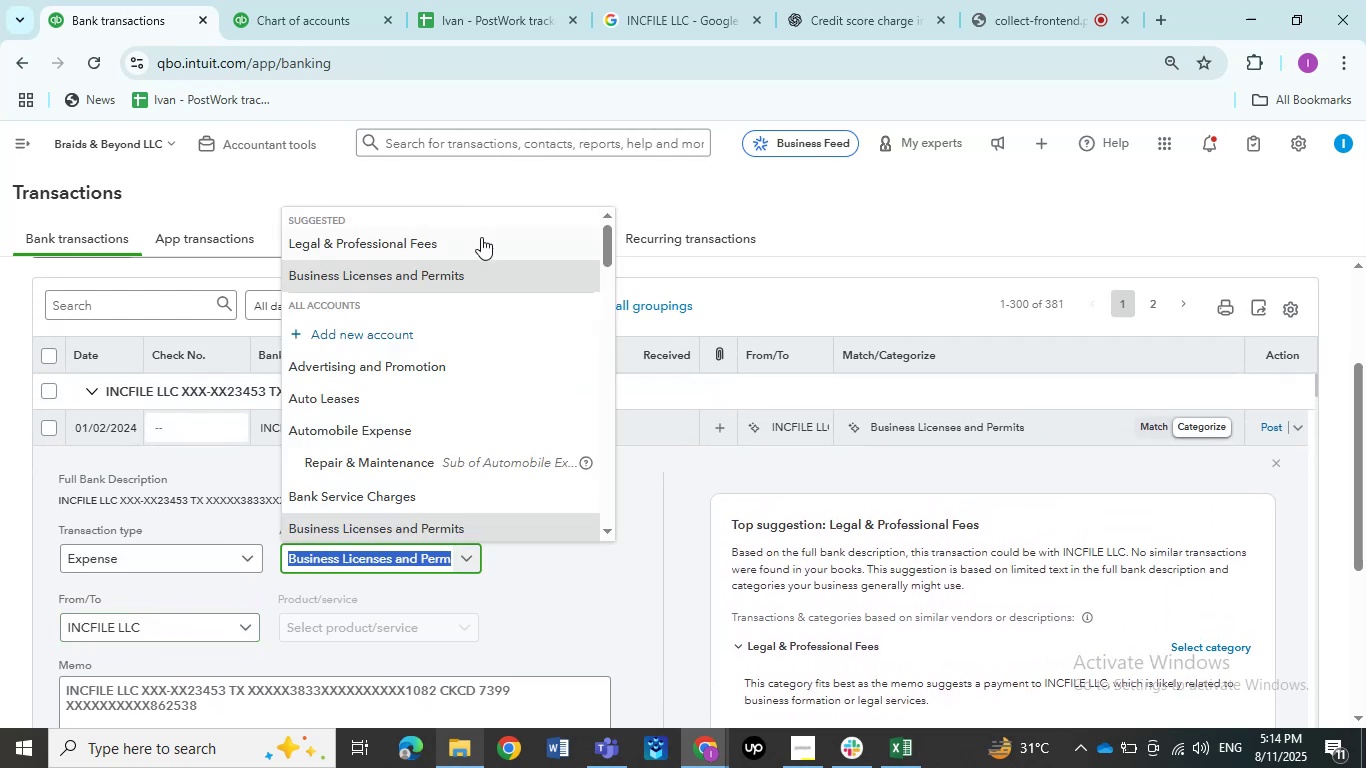 
left_click([481, 237])
 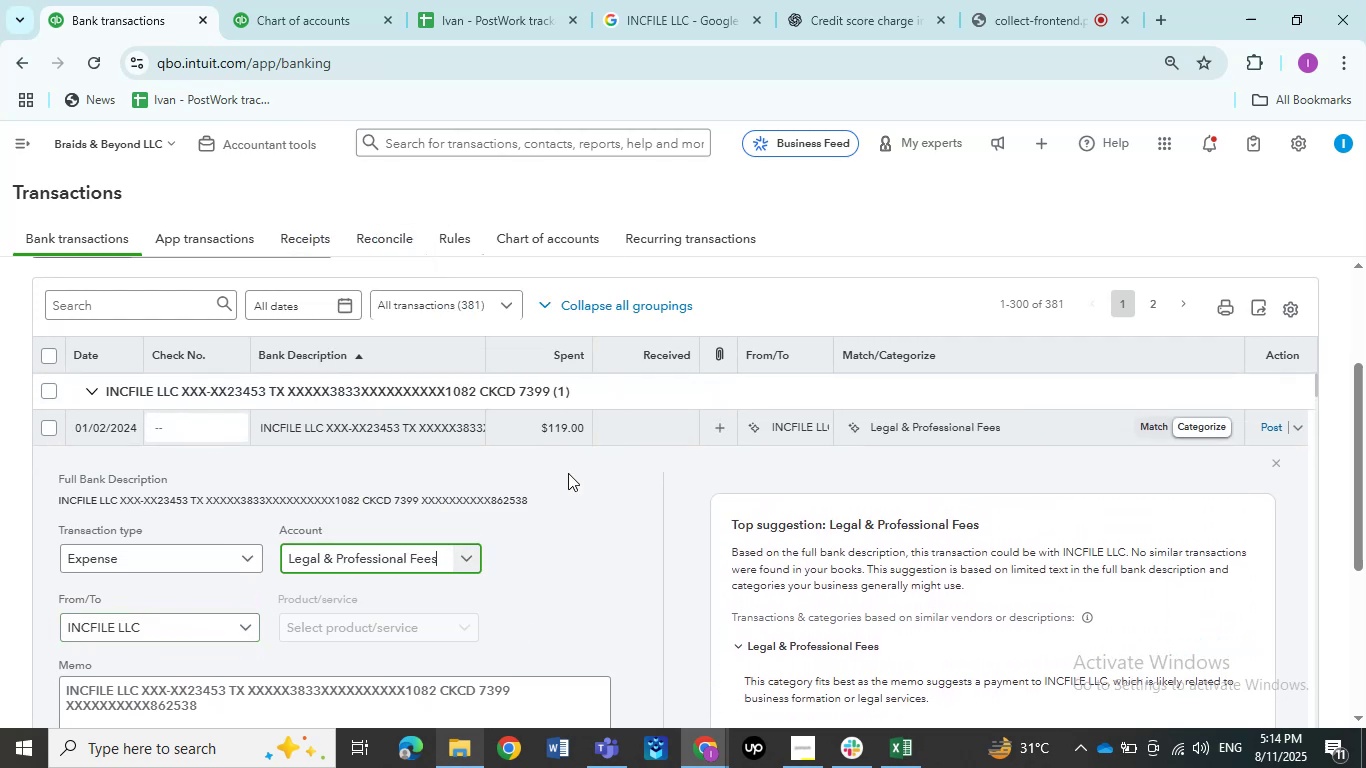 
scroll: coordinate [456, 531], scroll_direction: down, amount: 5.0
 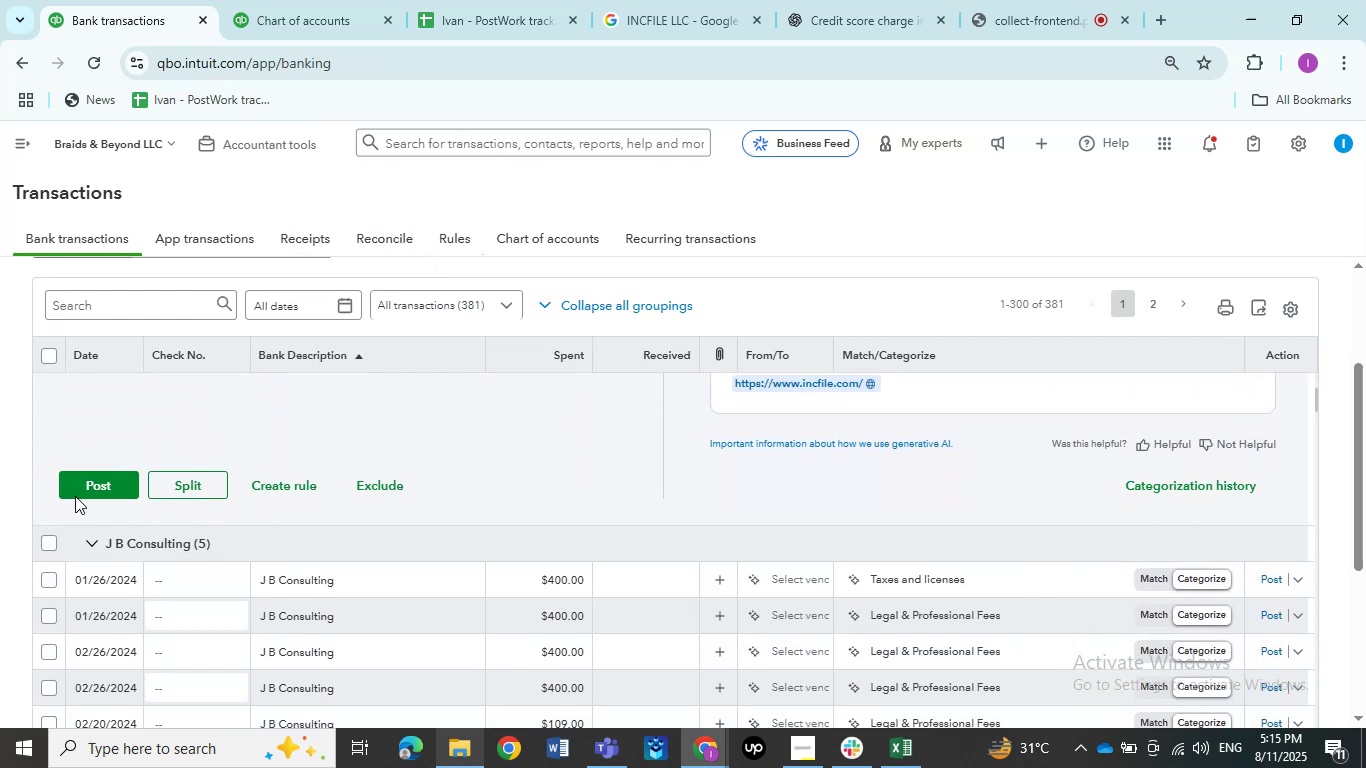 
left_click([75, 496])
 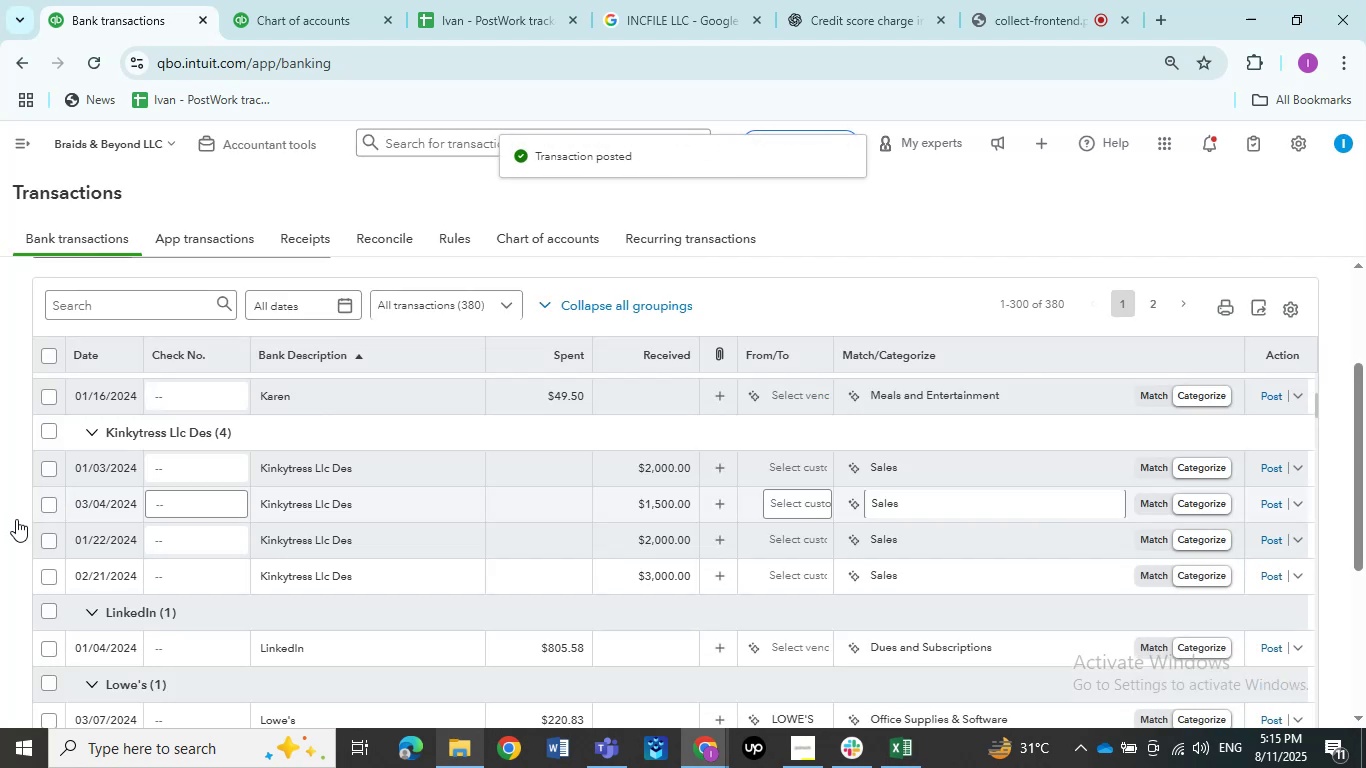 
wait(6.04)
 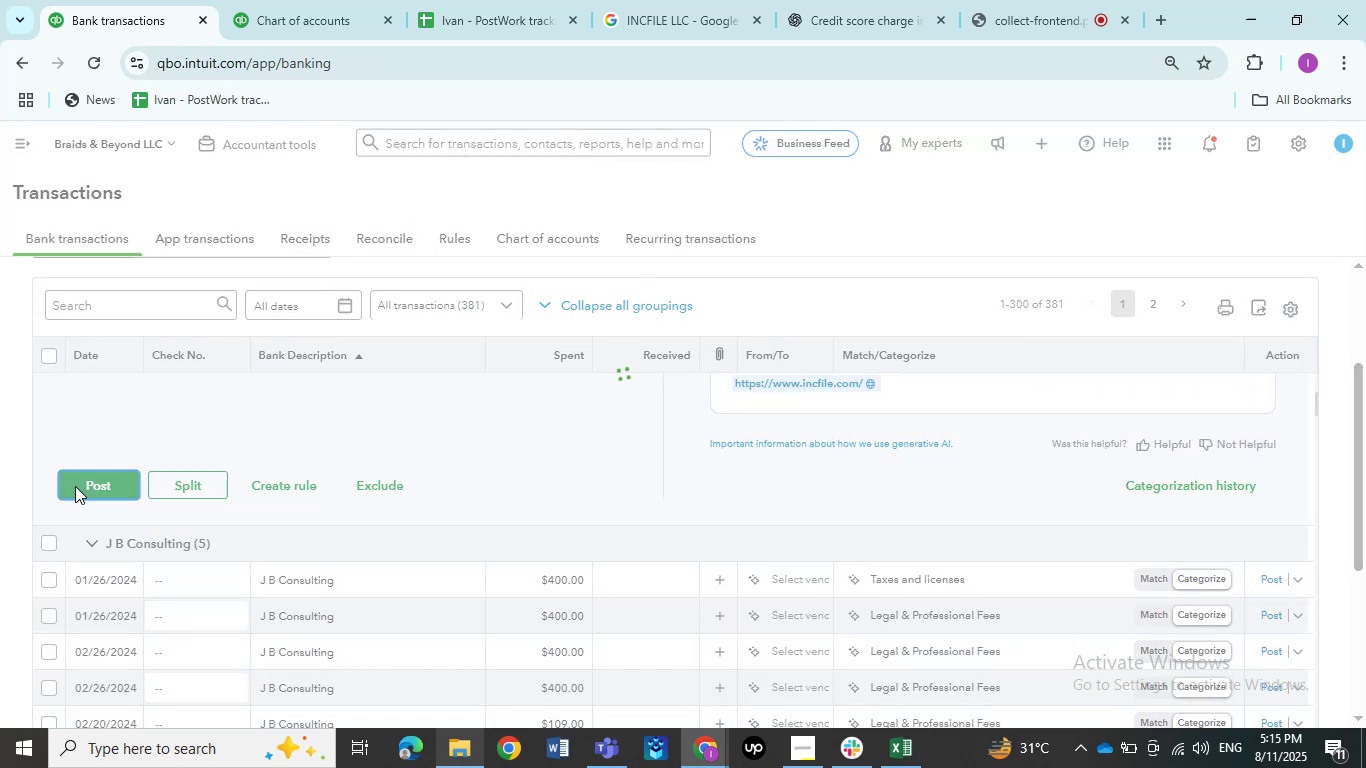 
scroll: coordinate [327, 559], scroll_direction: up, amount: 6.0
 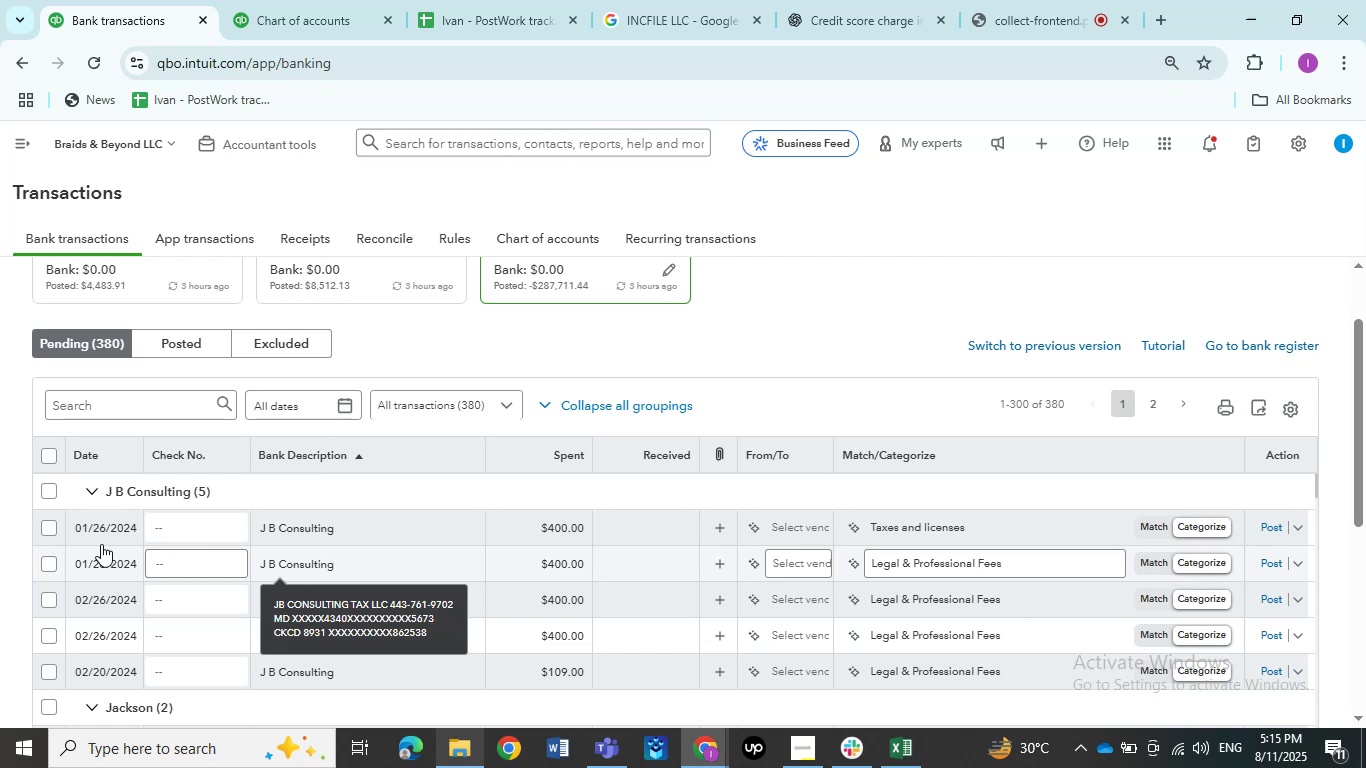 
left_click([46, 488])
 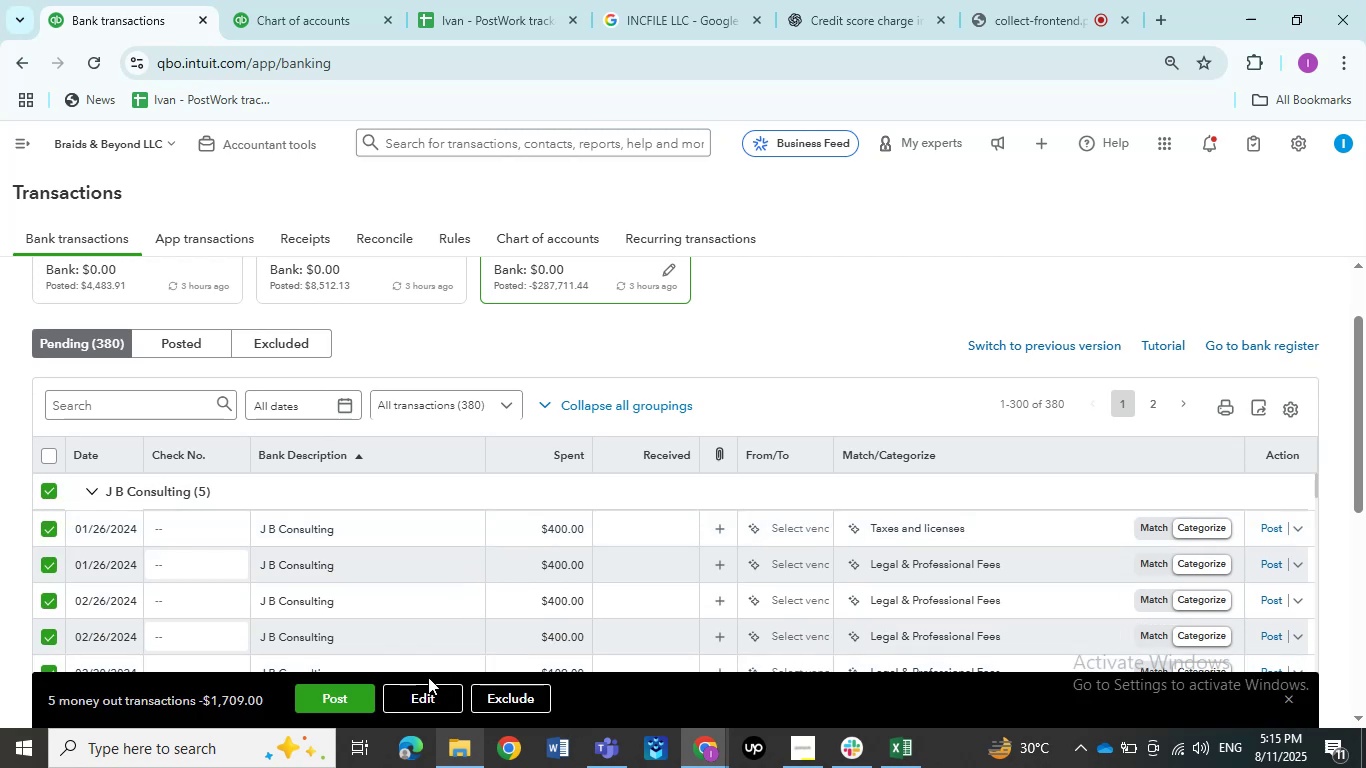 
left_click([422, 690])
 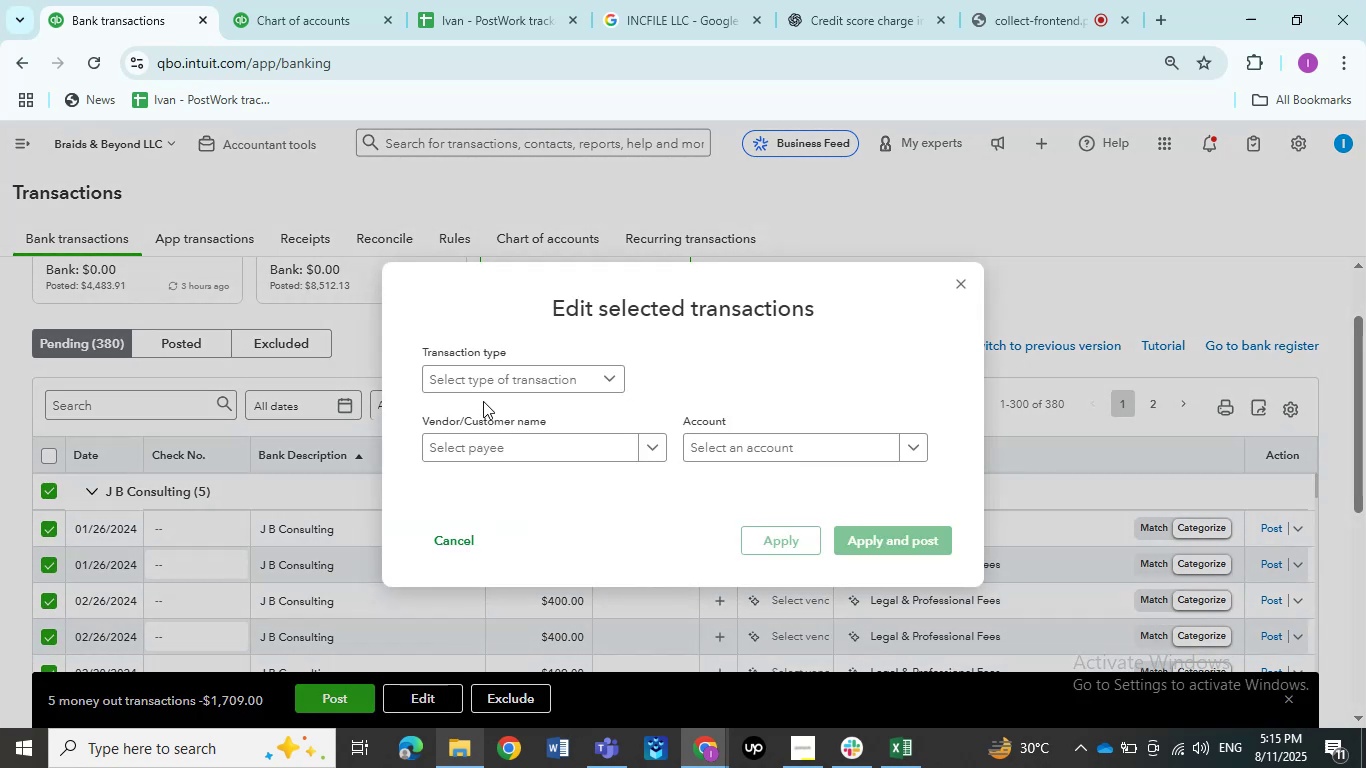 
left_click([483, 381])
 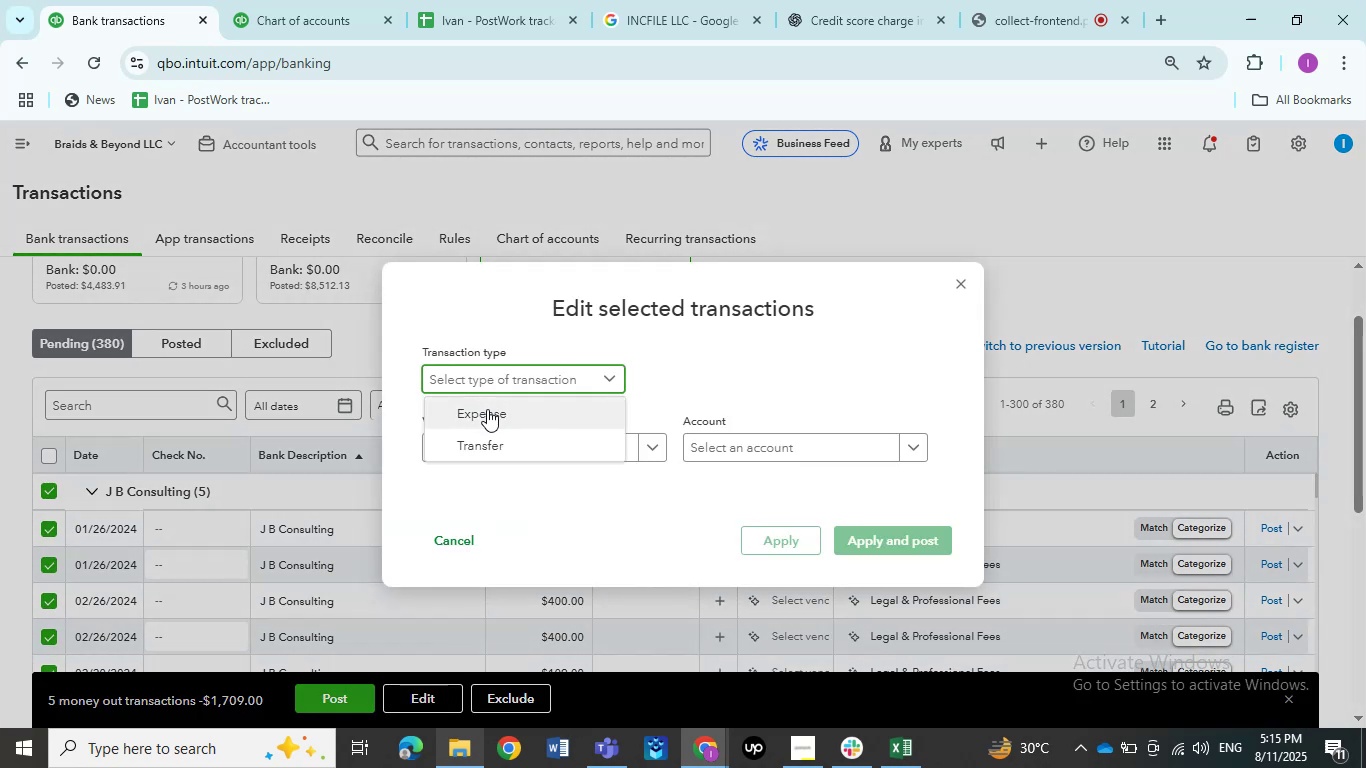 
left_click([487, 409])
 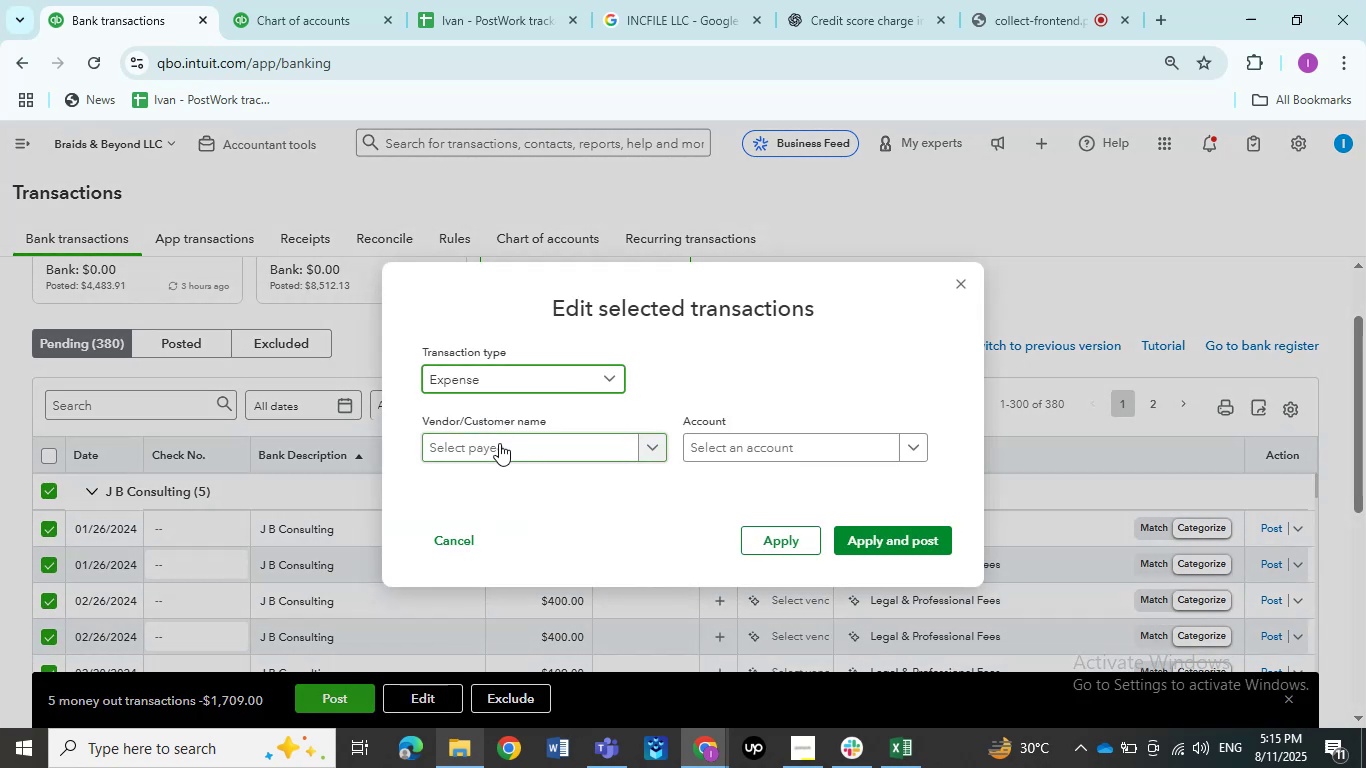 
left_click([499, 443])
 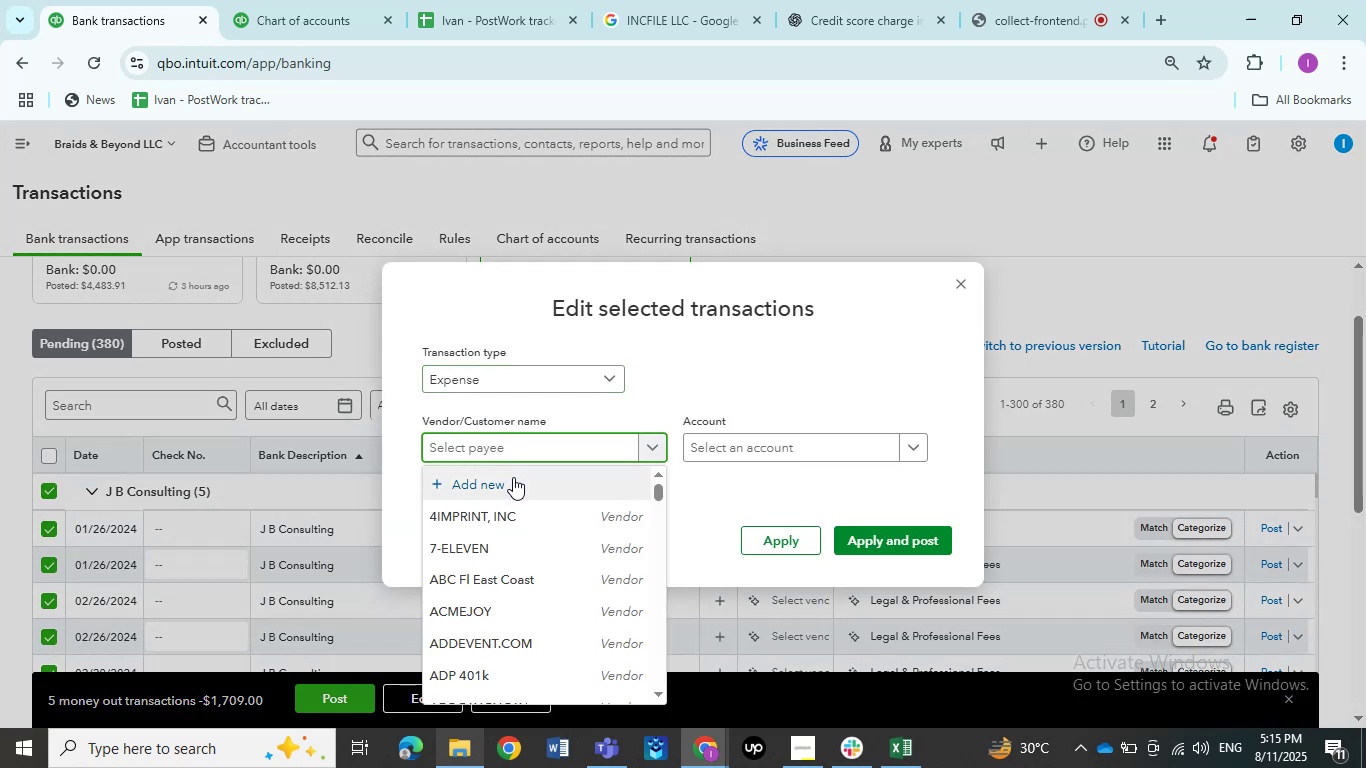 
type(JB Consulting)
 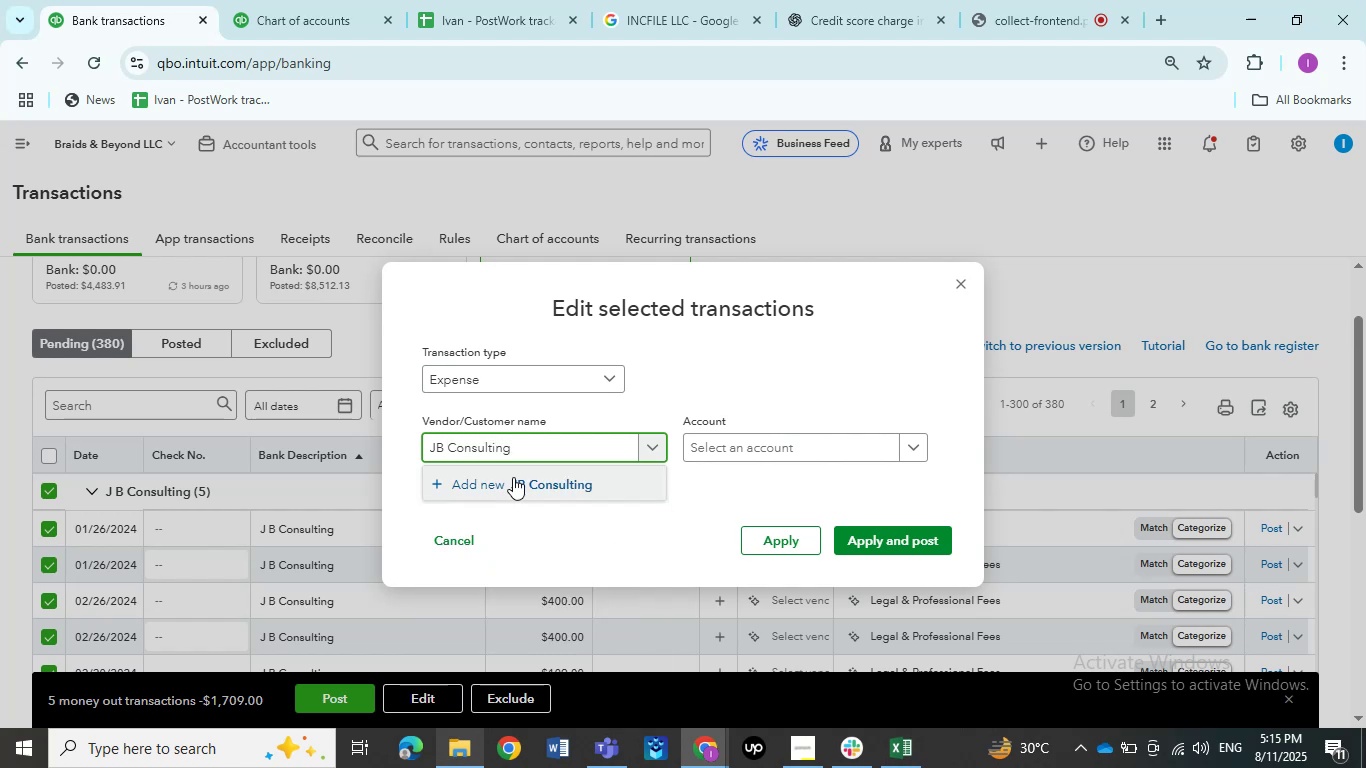 
left_click([513, 477])
 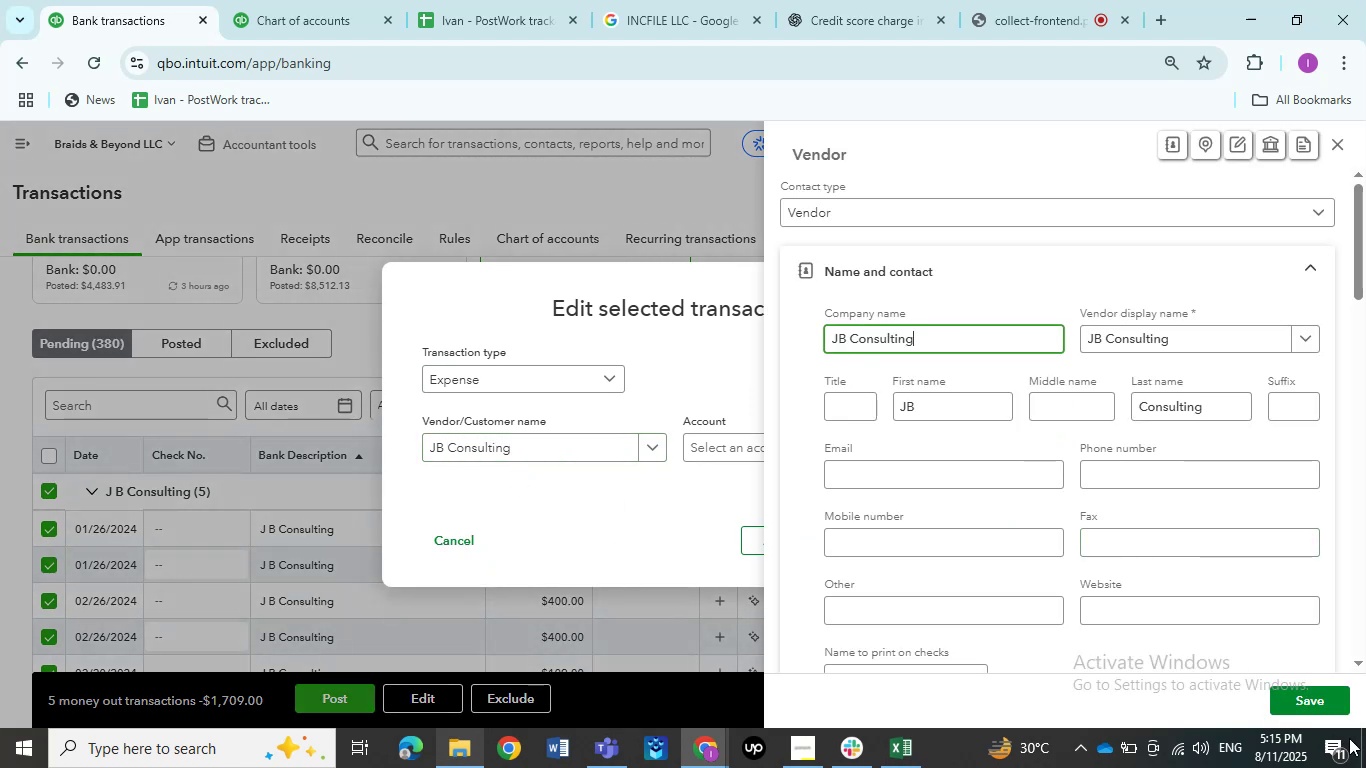 
left_click([1335, 706])
 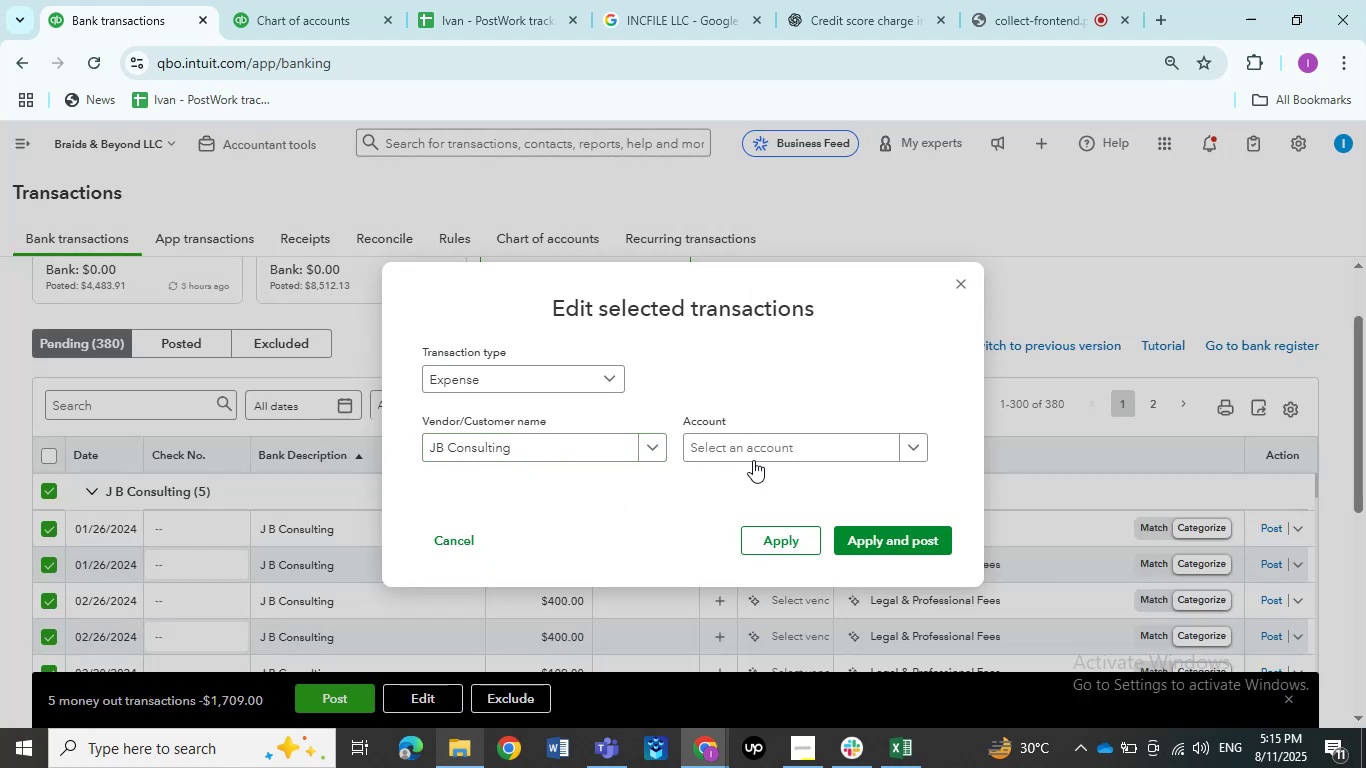 
left_click([755, 451])
 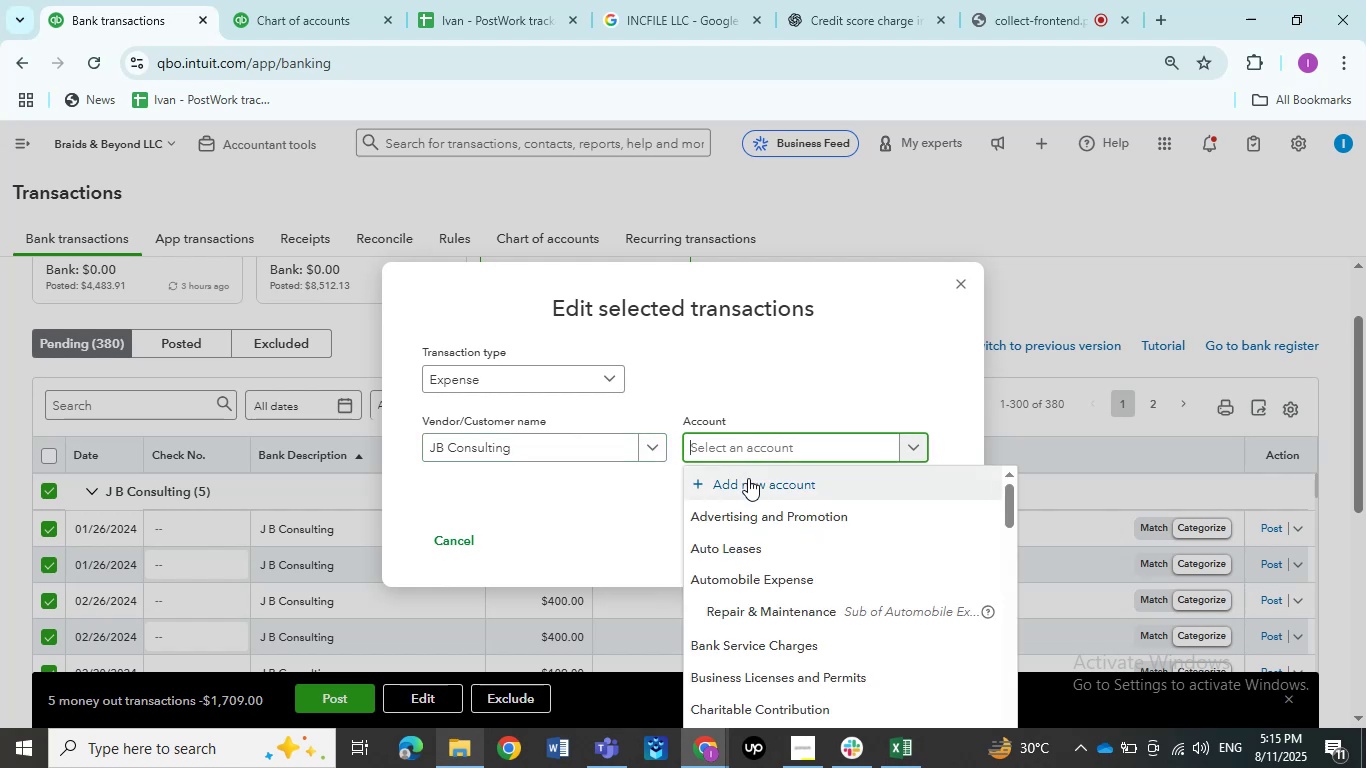 
type(legal)
 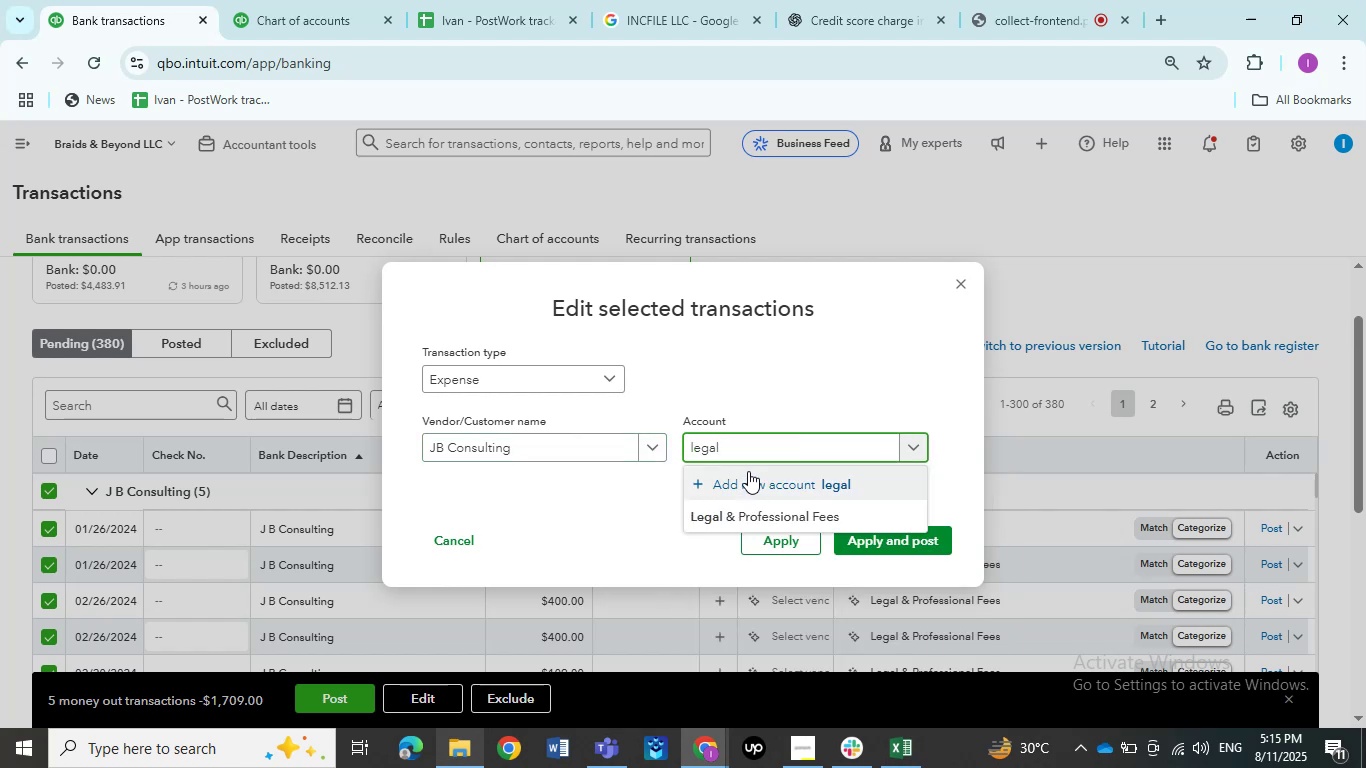 
wait(5.36)
 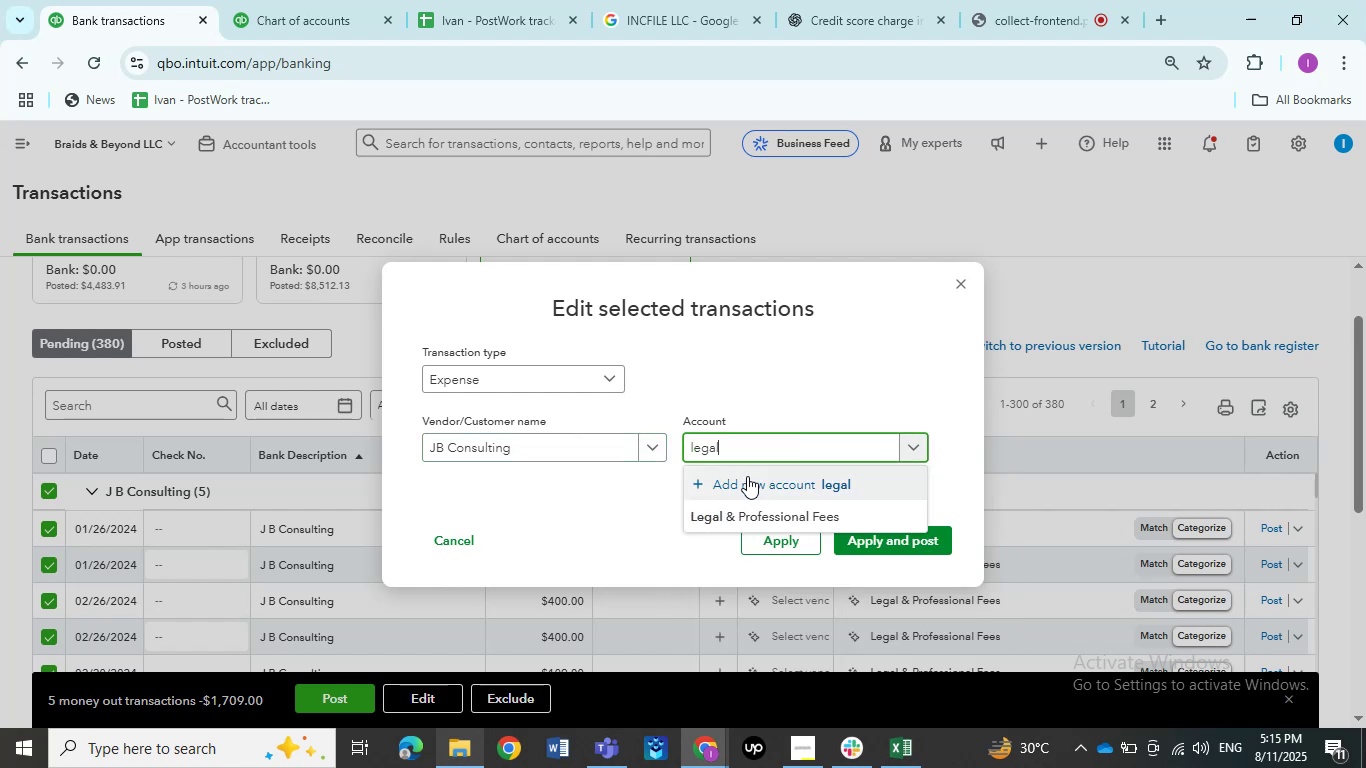 
left_click([744, 506])
 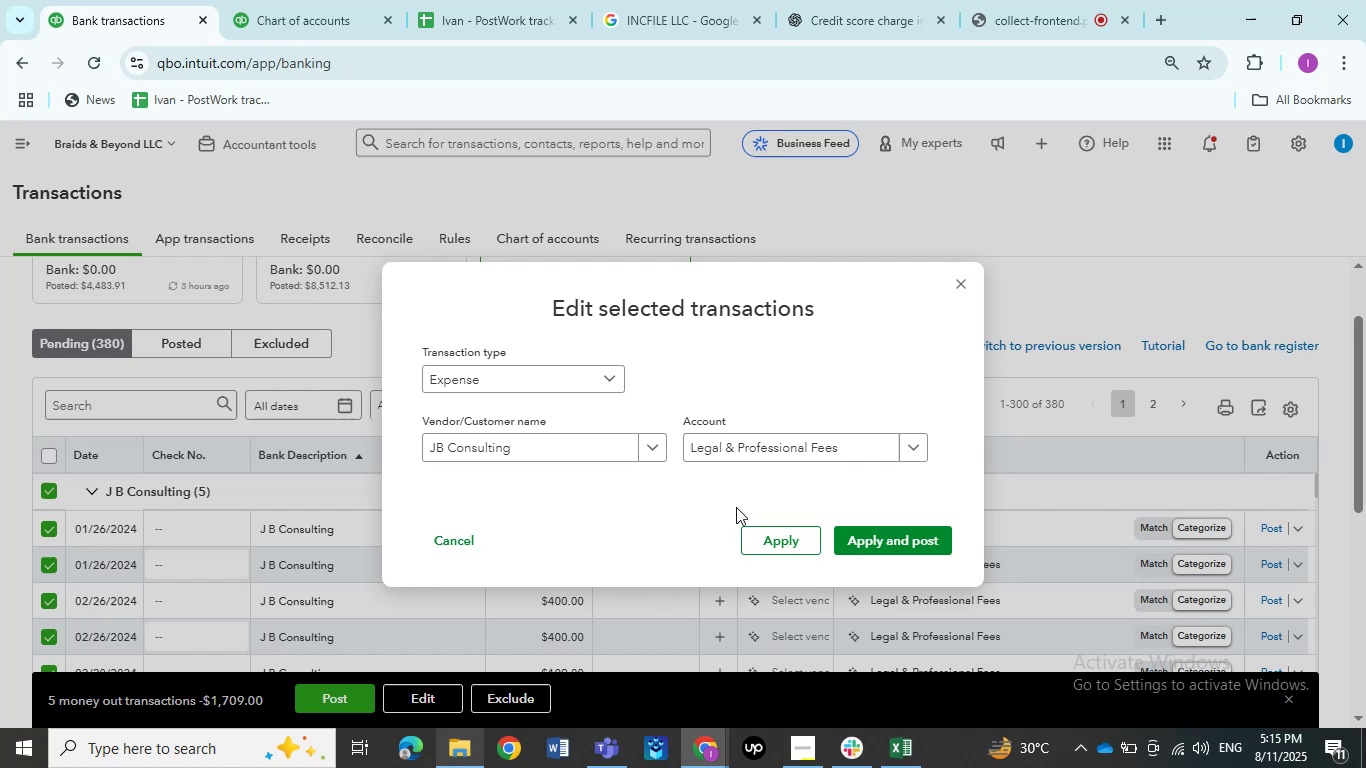 
left_click([736, 504])
 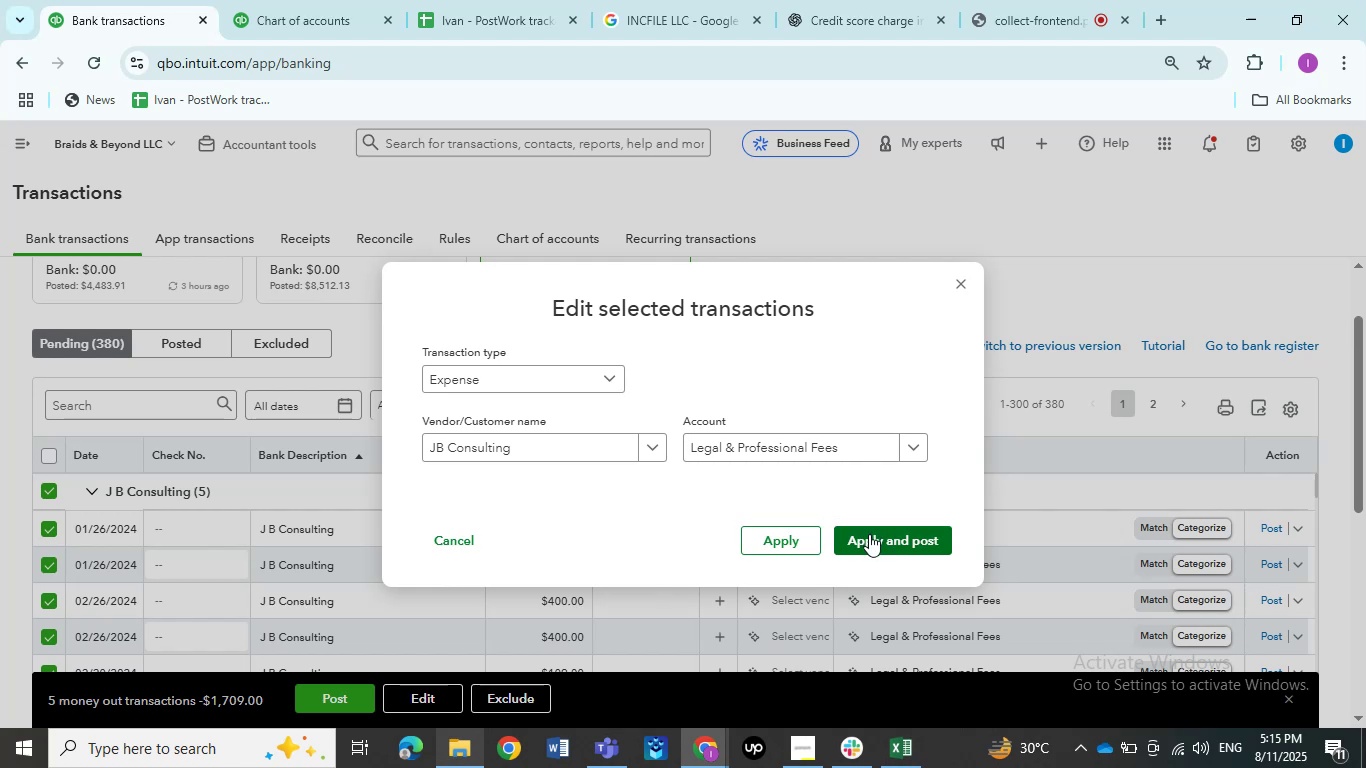 
left_click([869, 534])
 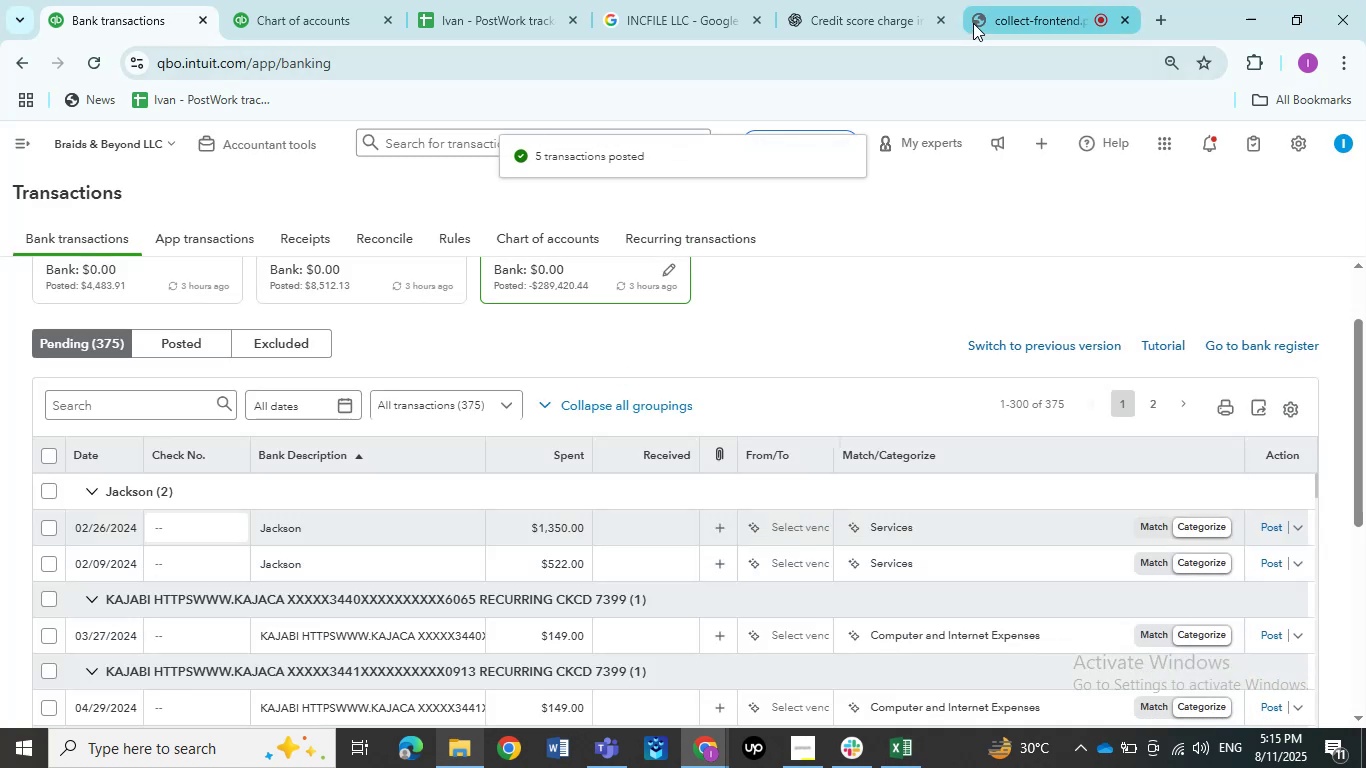 
wait(6.34)
 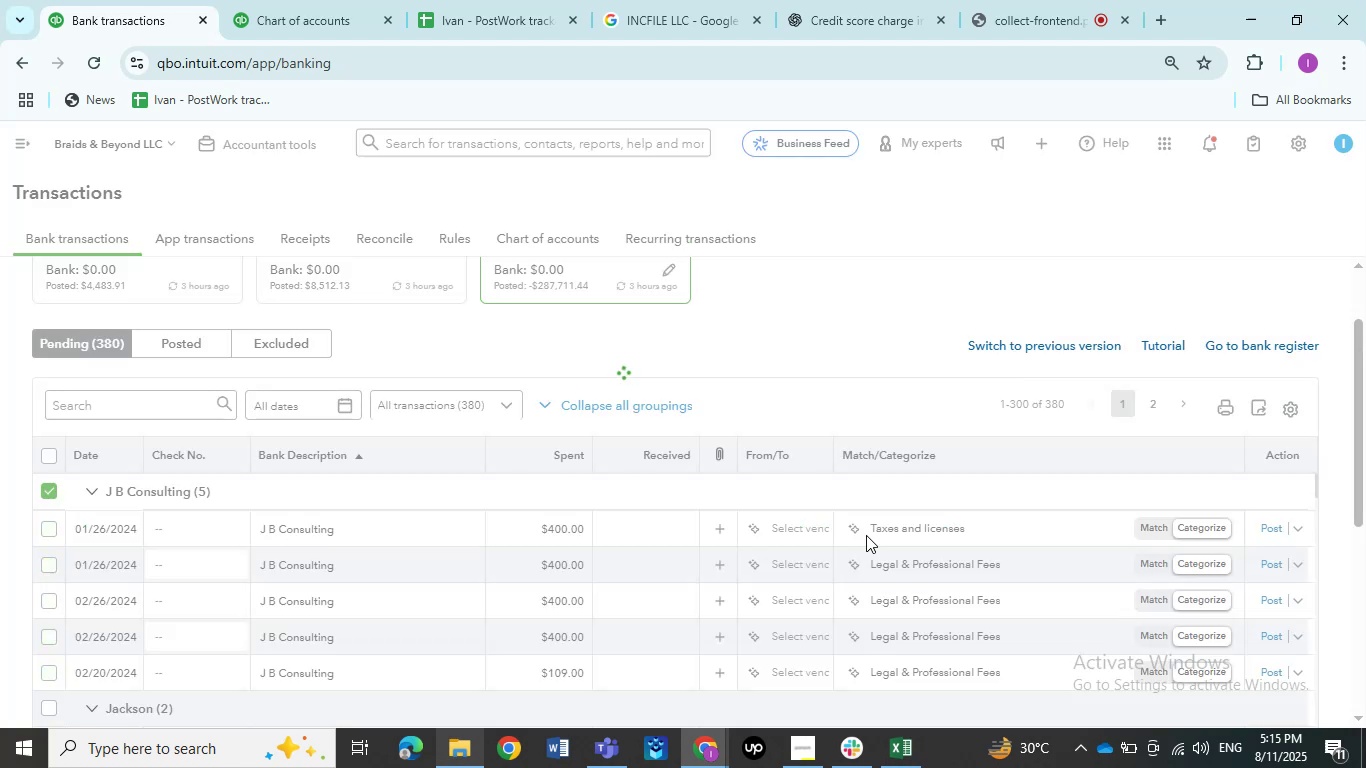 
left_click([454, 1])
 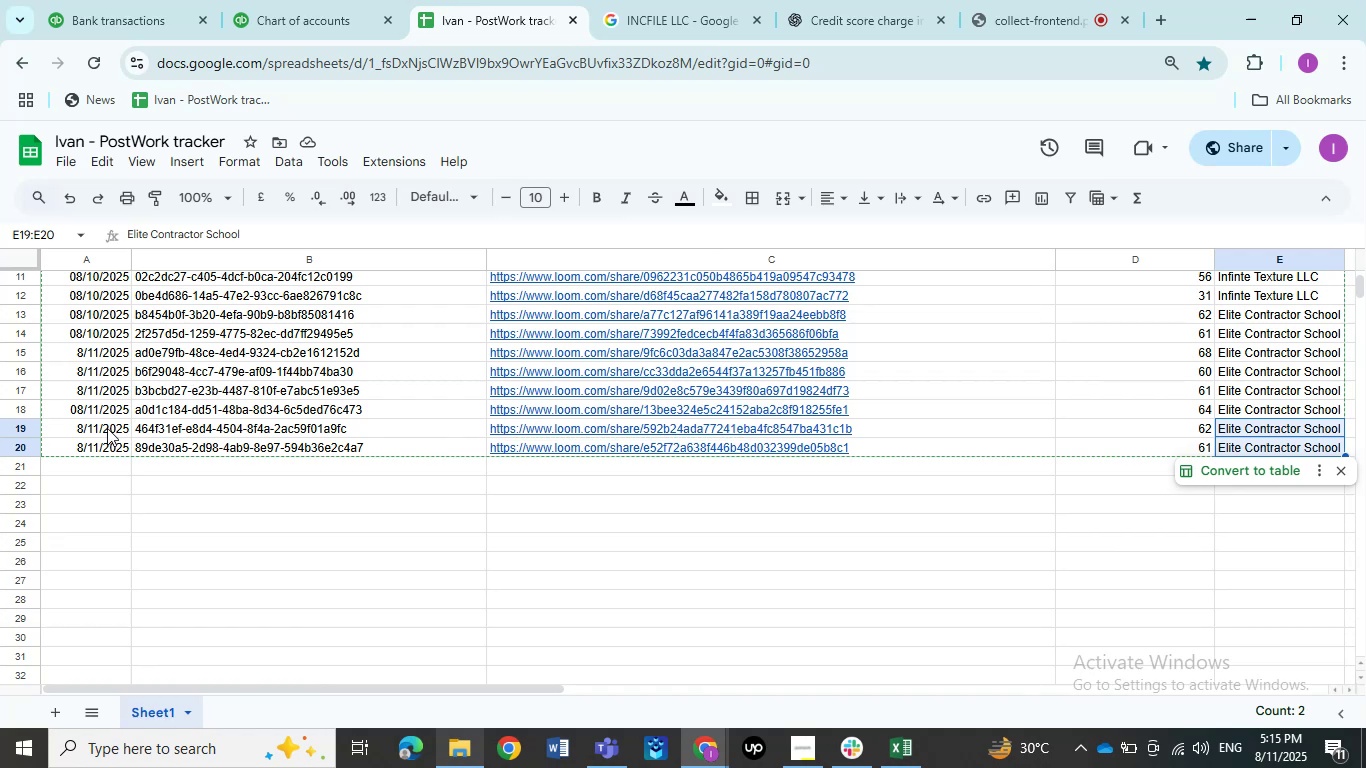 
wait(5.07)
 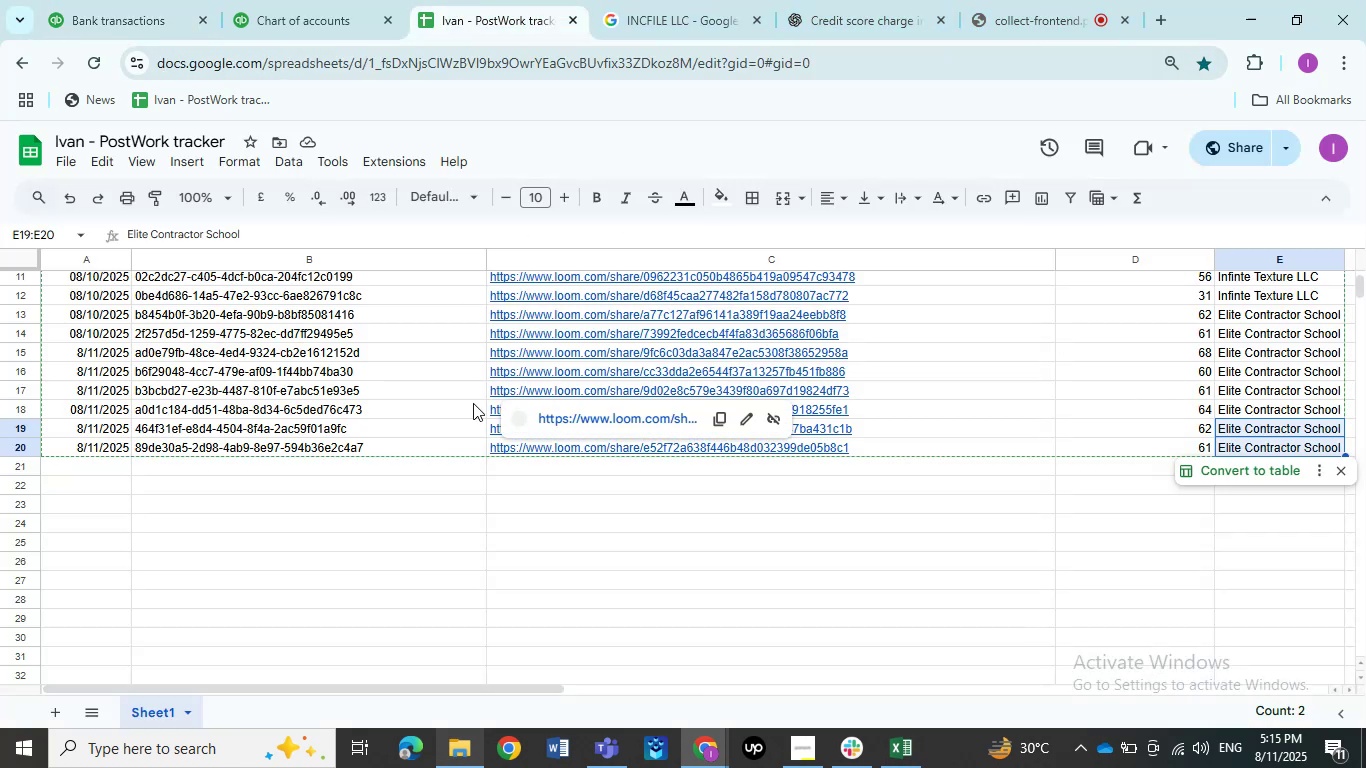 
left_click([142, 3])
 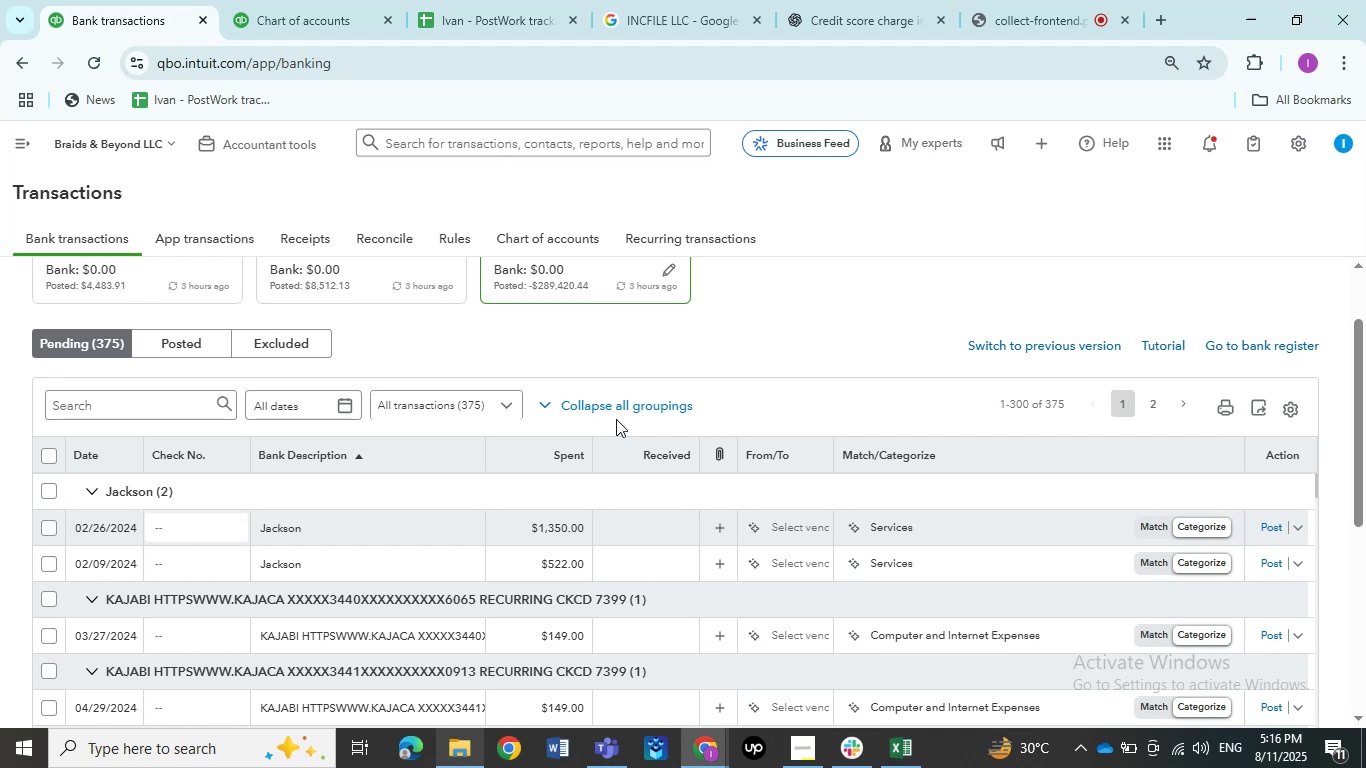 
wait(15.53)
 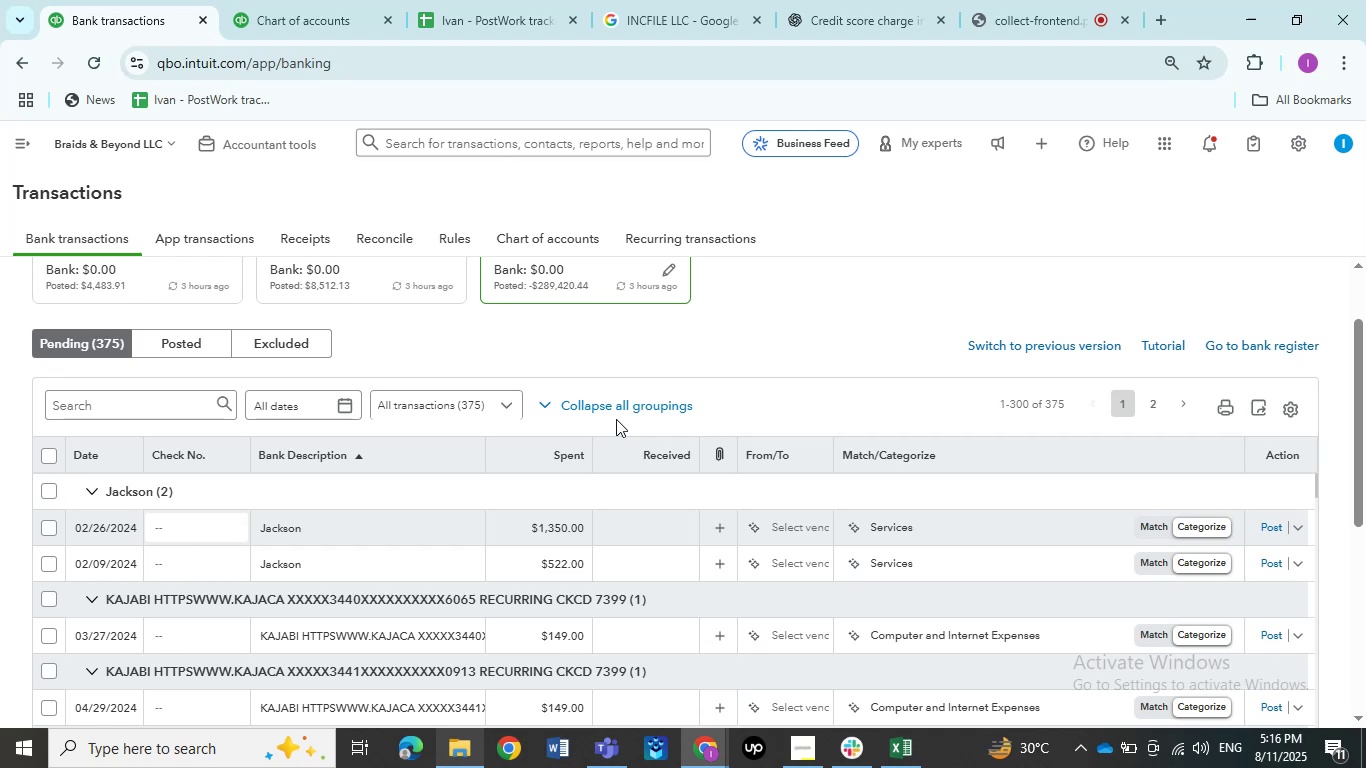 
scroll: coordinate [374, 507], scroll_direction: up, amount: 1.0
 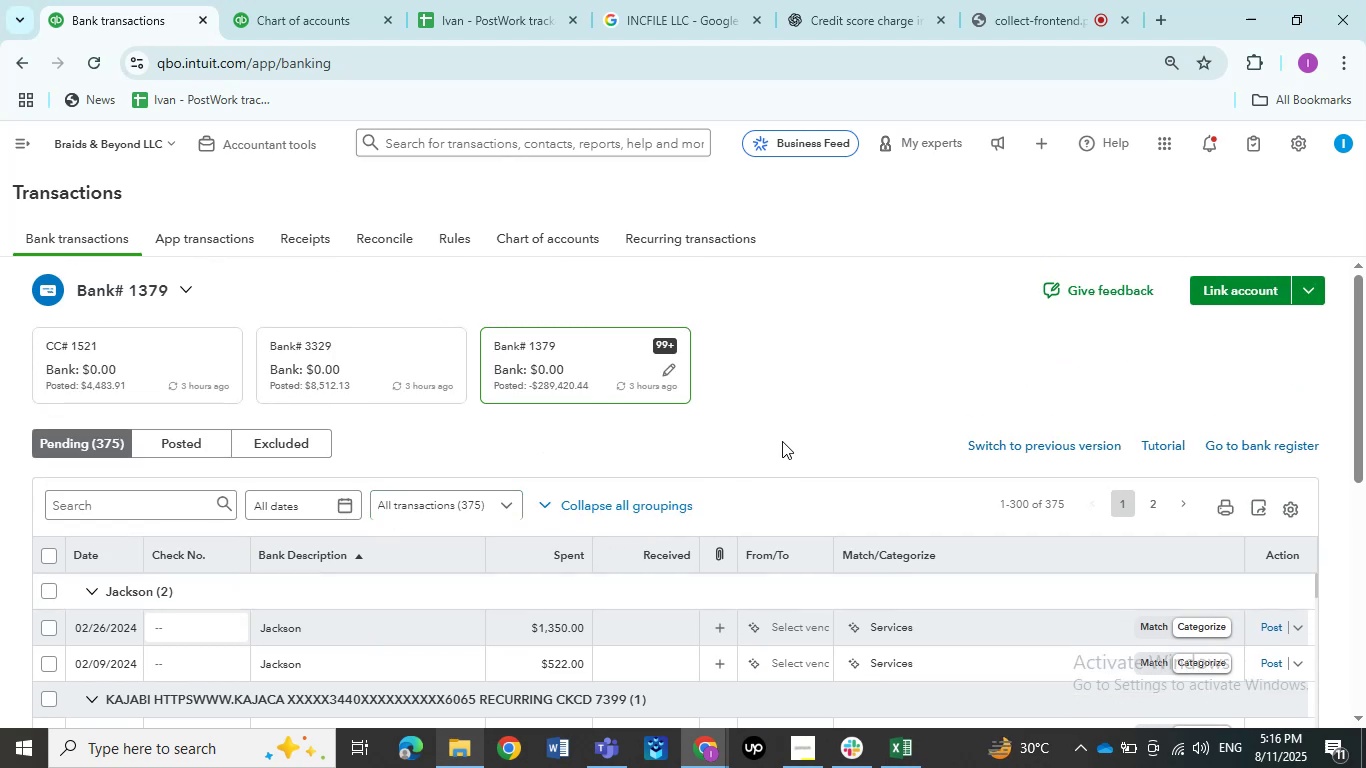 
scroll: coordinate [781, 438], scroll_direction: down, amount: 1.0
 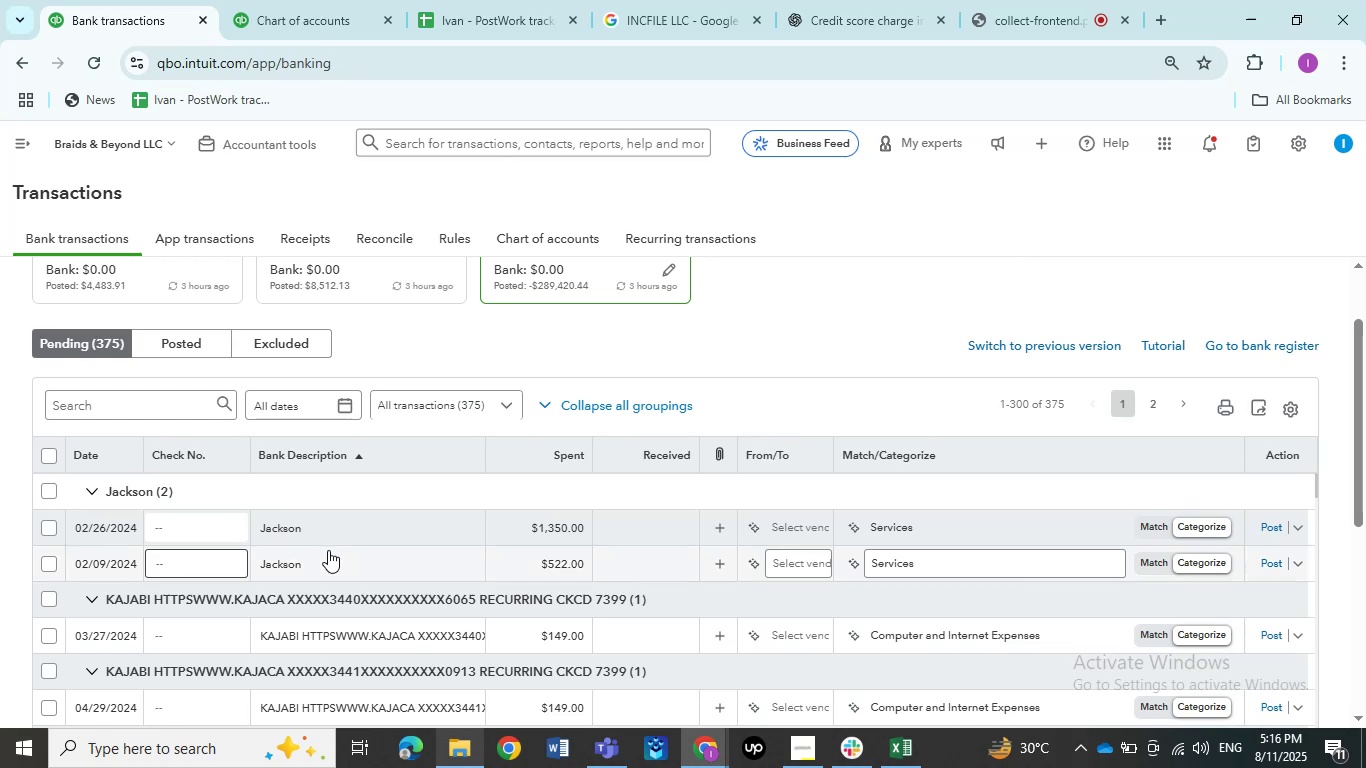 
left_click([322, 522])
 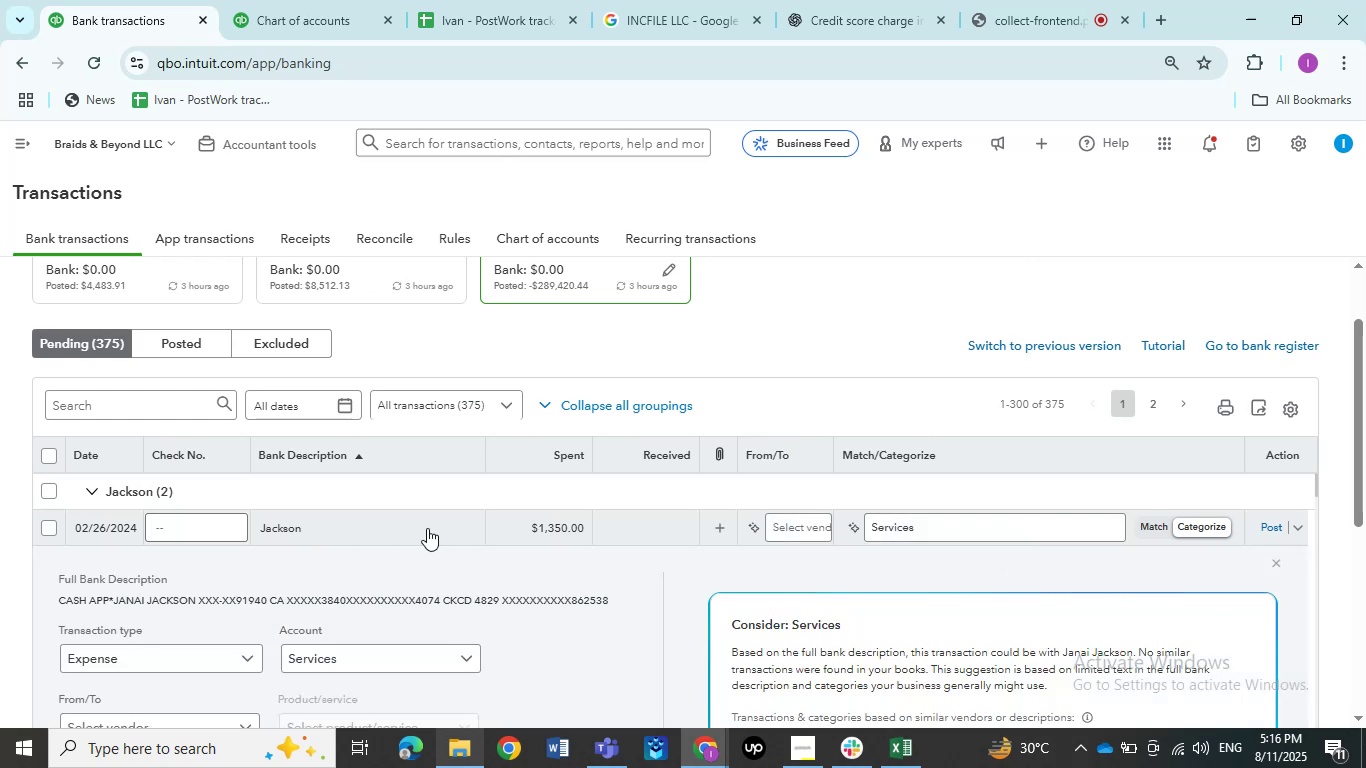 
left_click([423, 528])
 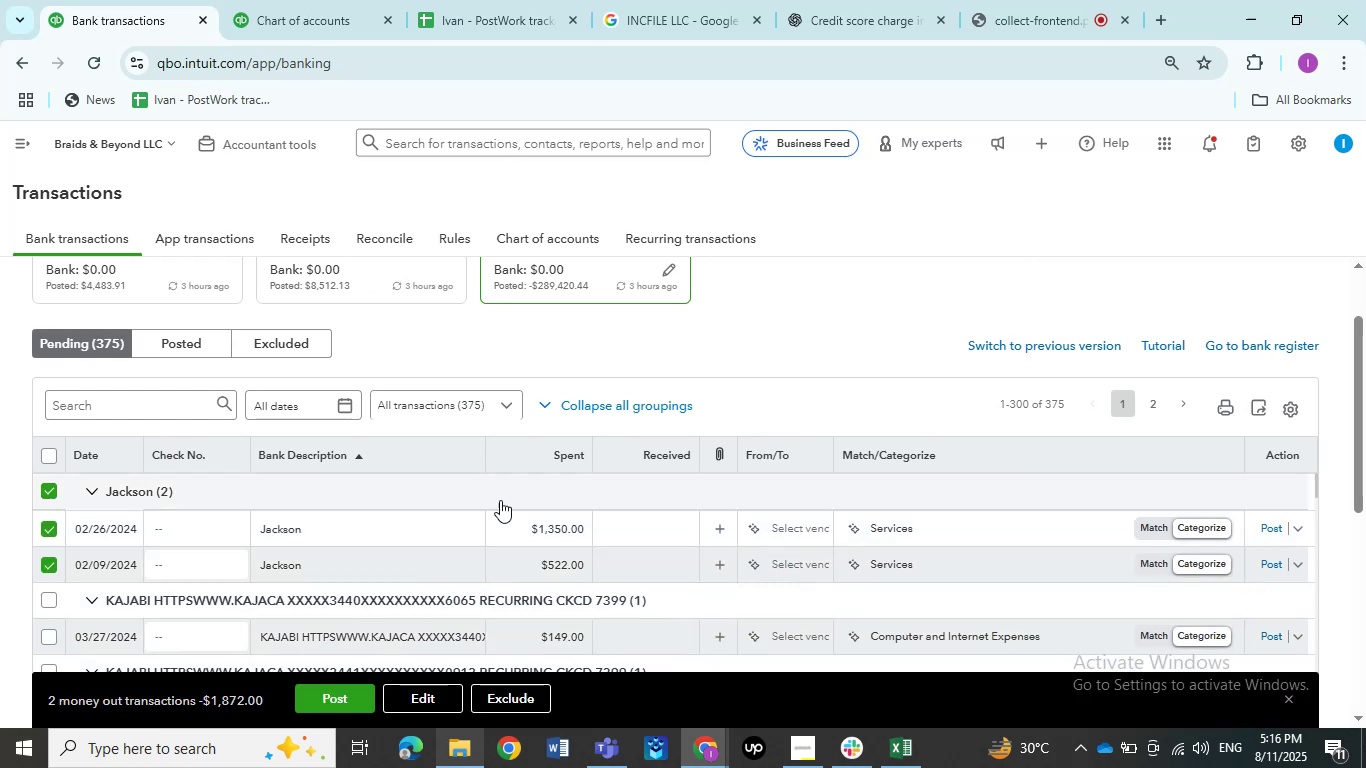 
left_click([422, 691])
 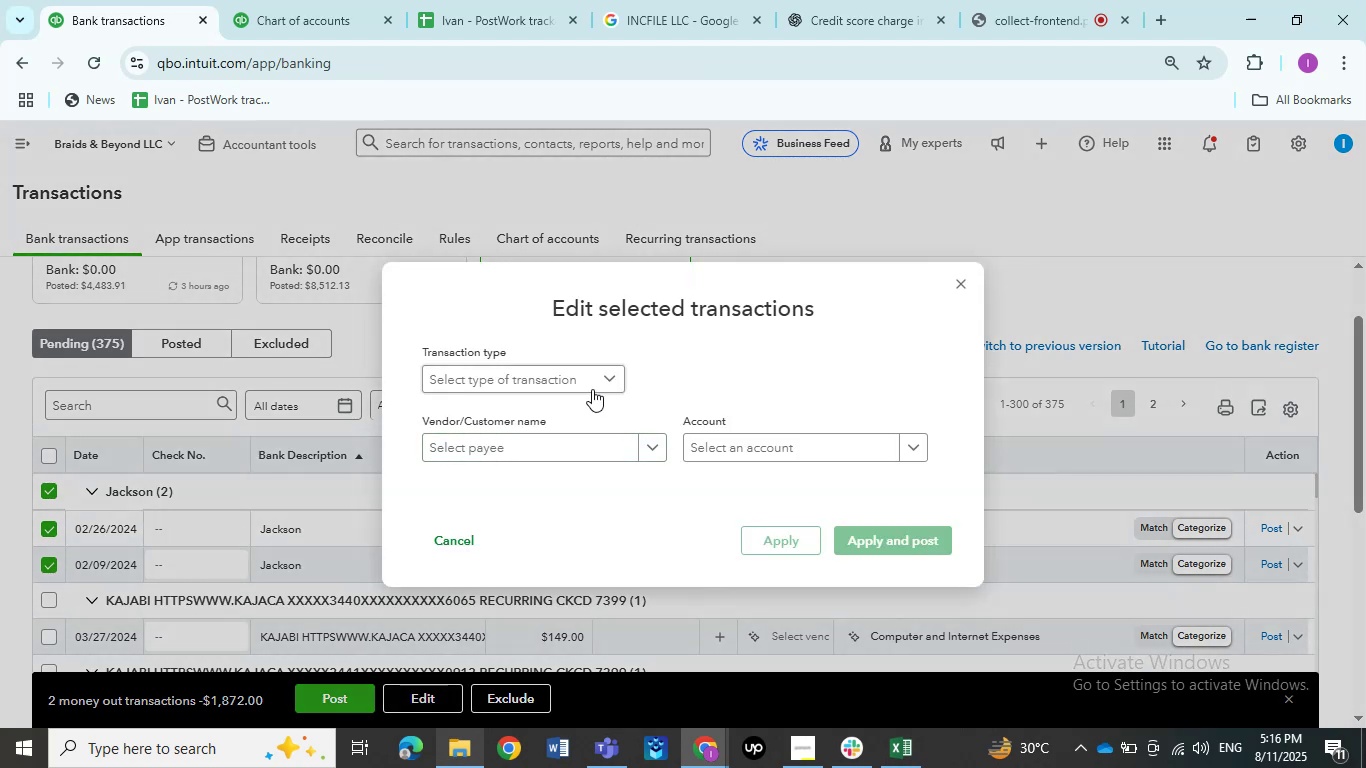 
left_click([590, 386])
 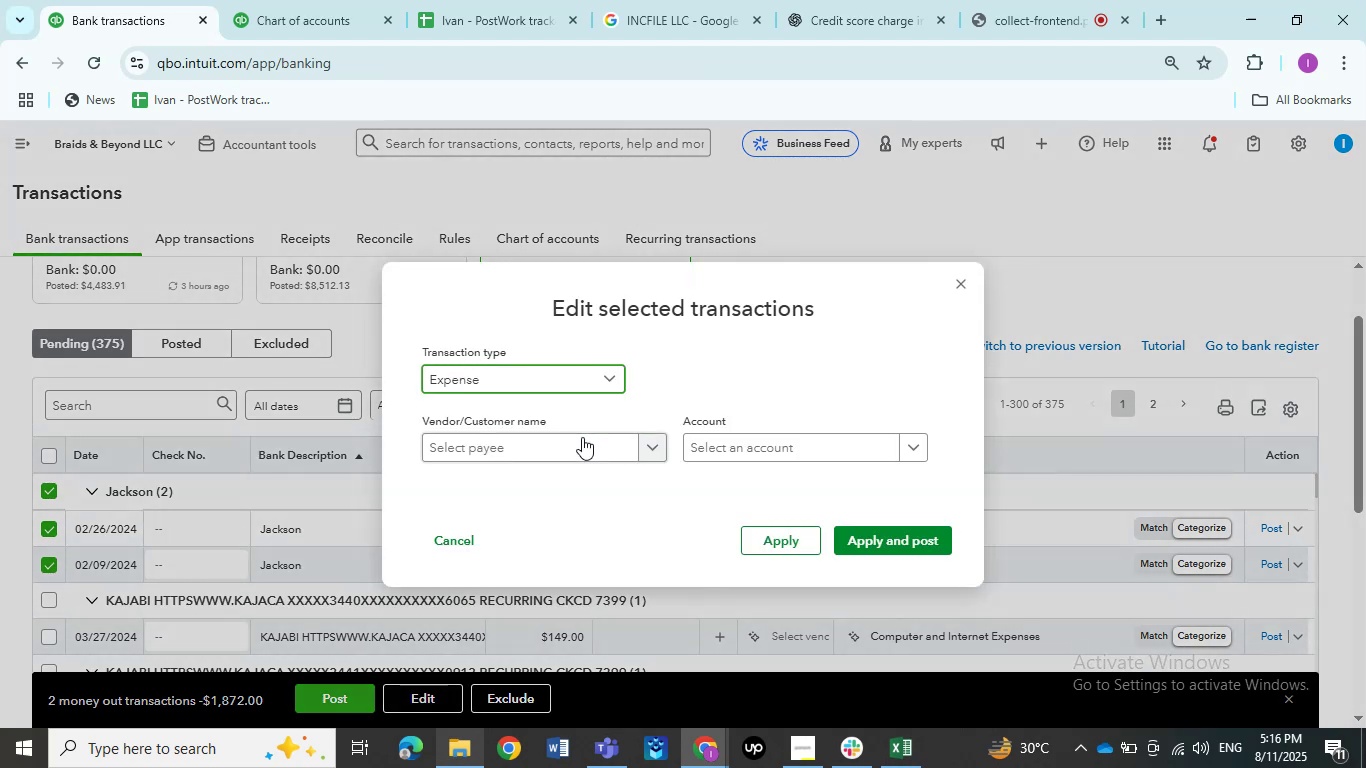 
double_click([582, 437])
 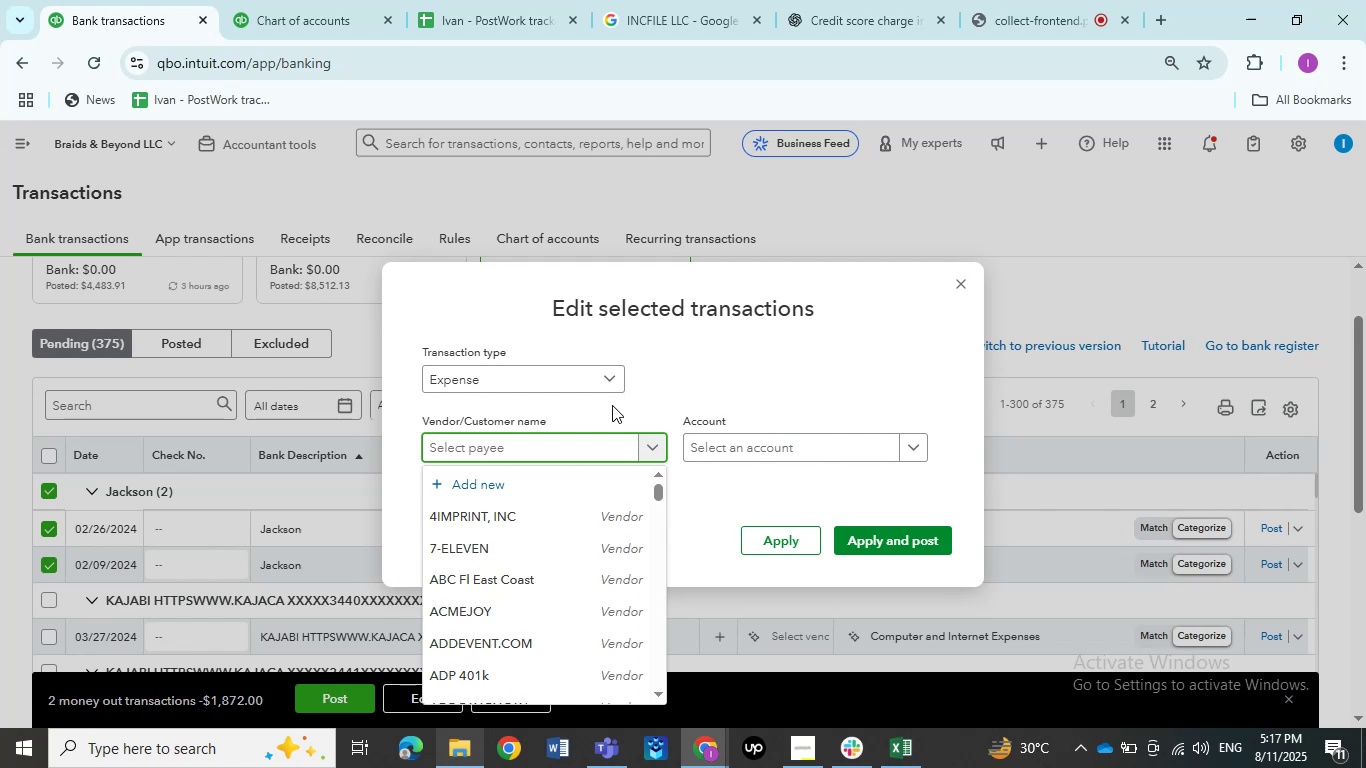 
wait(66.12)
 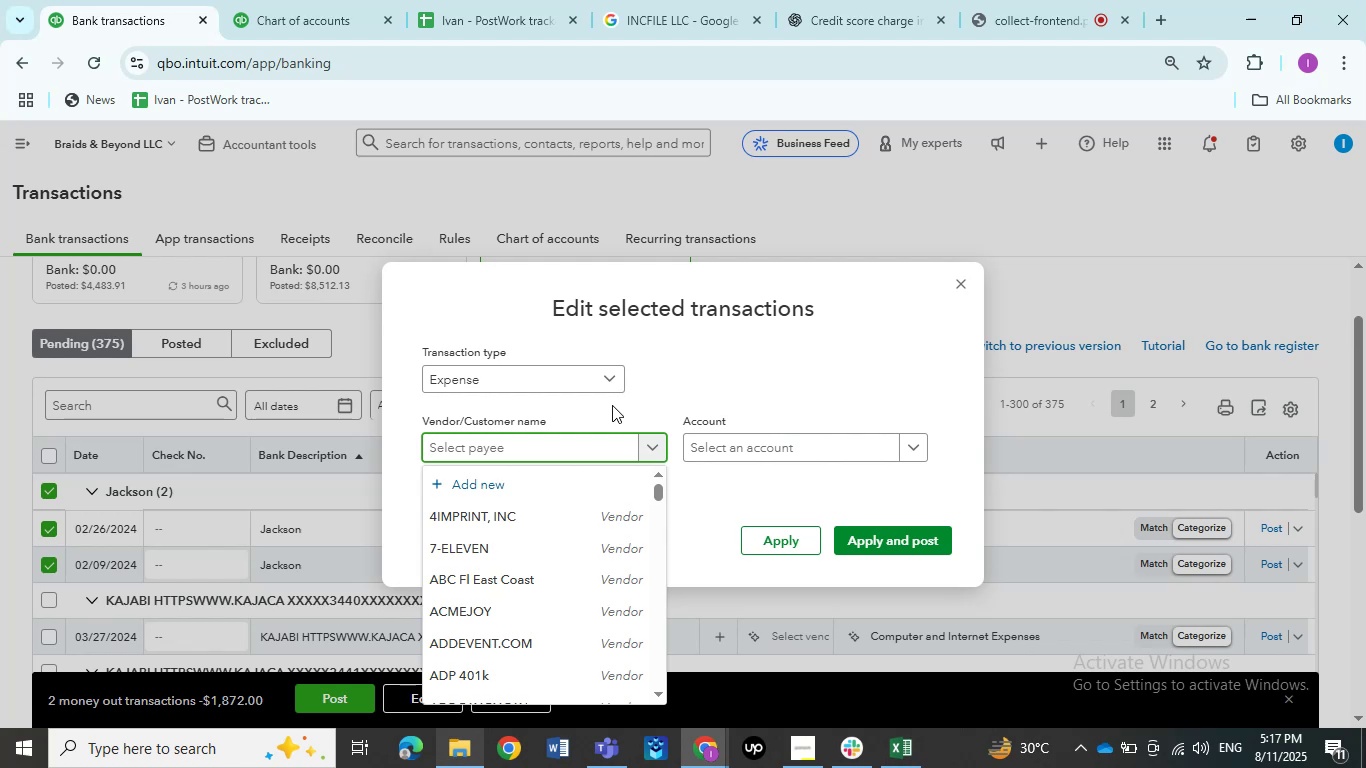 
type(cas)
 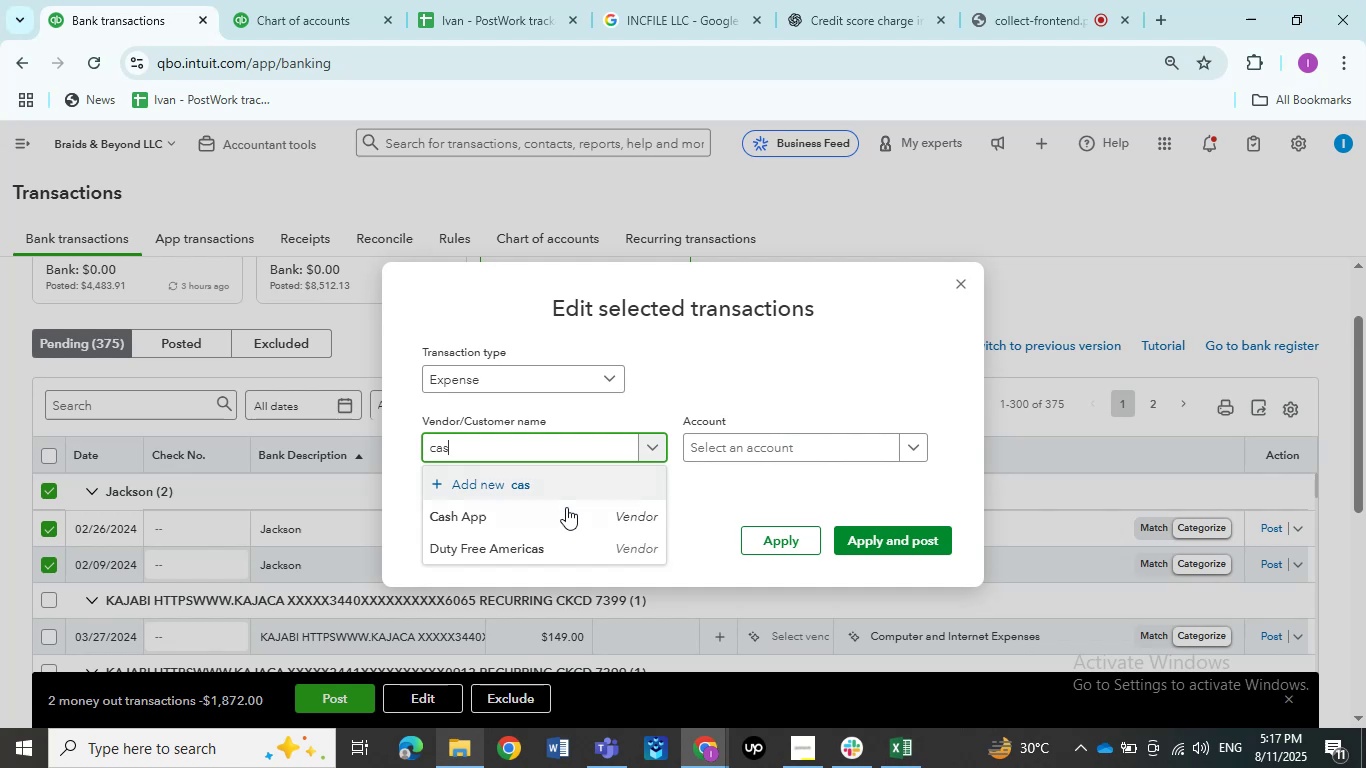 
left_click([565, 513])
 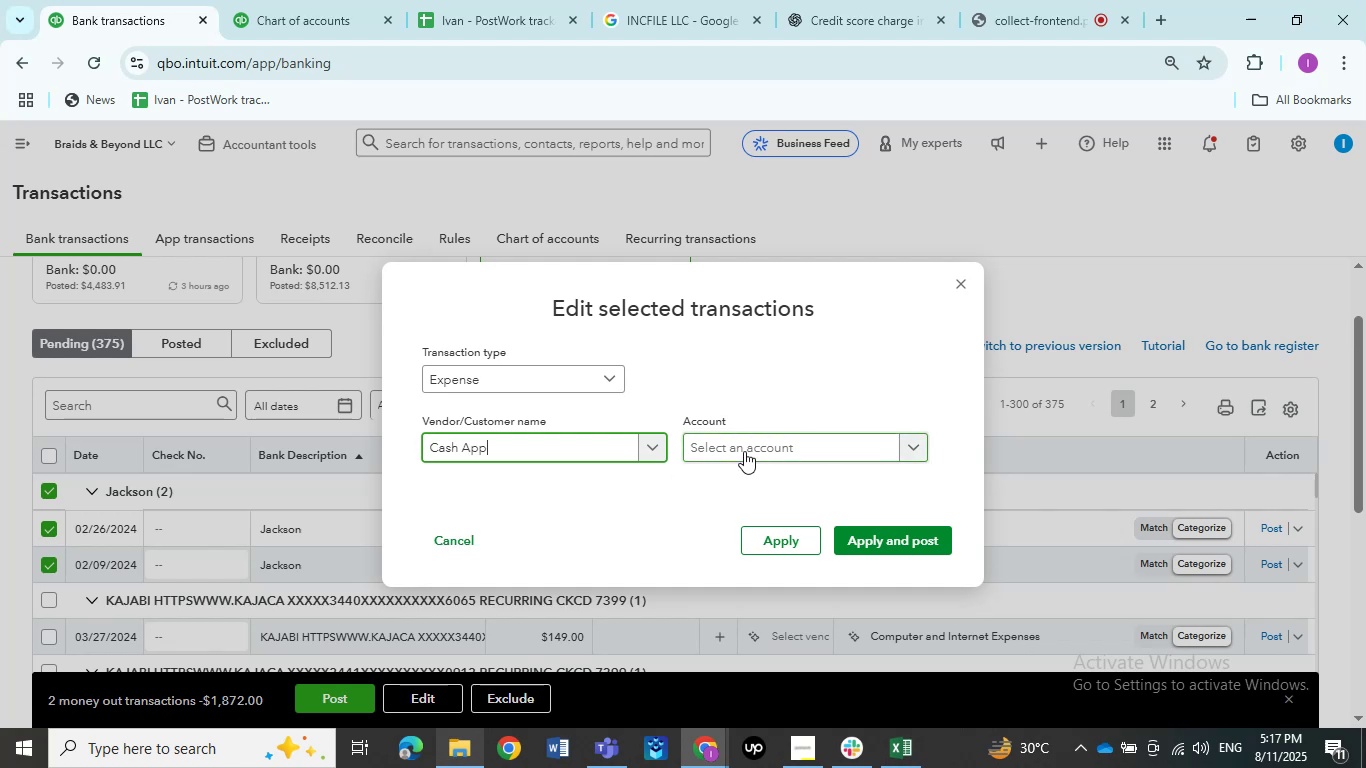 
left_click([744, 451])
 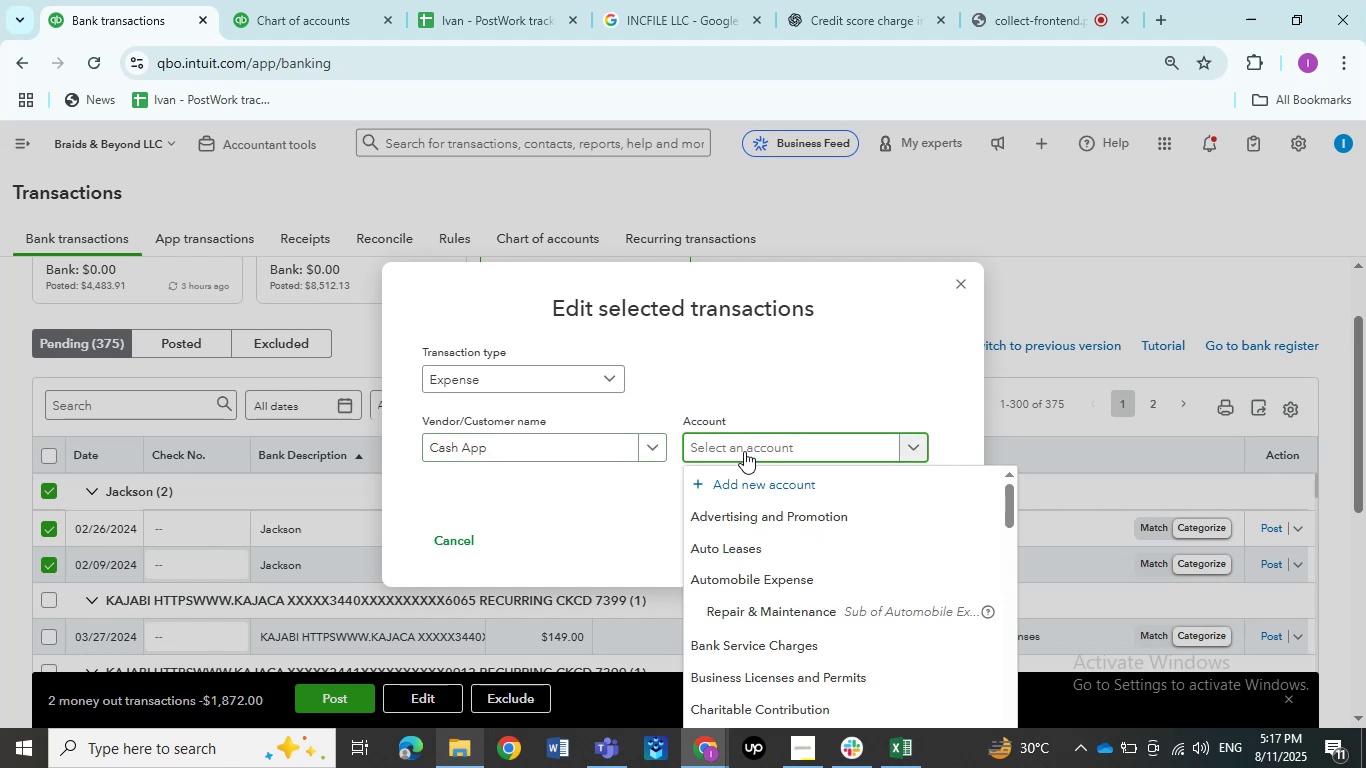 
type(ask )
 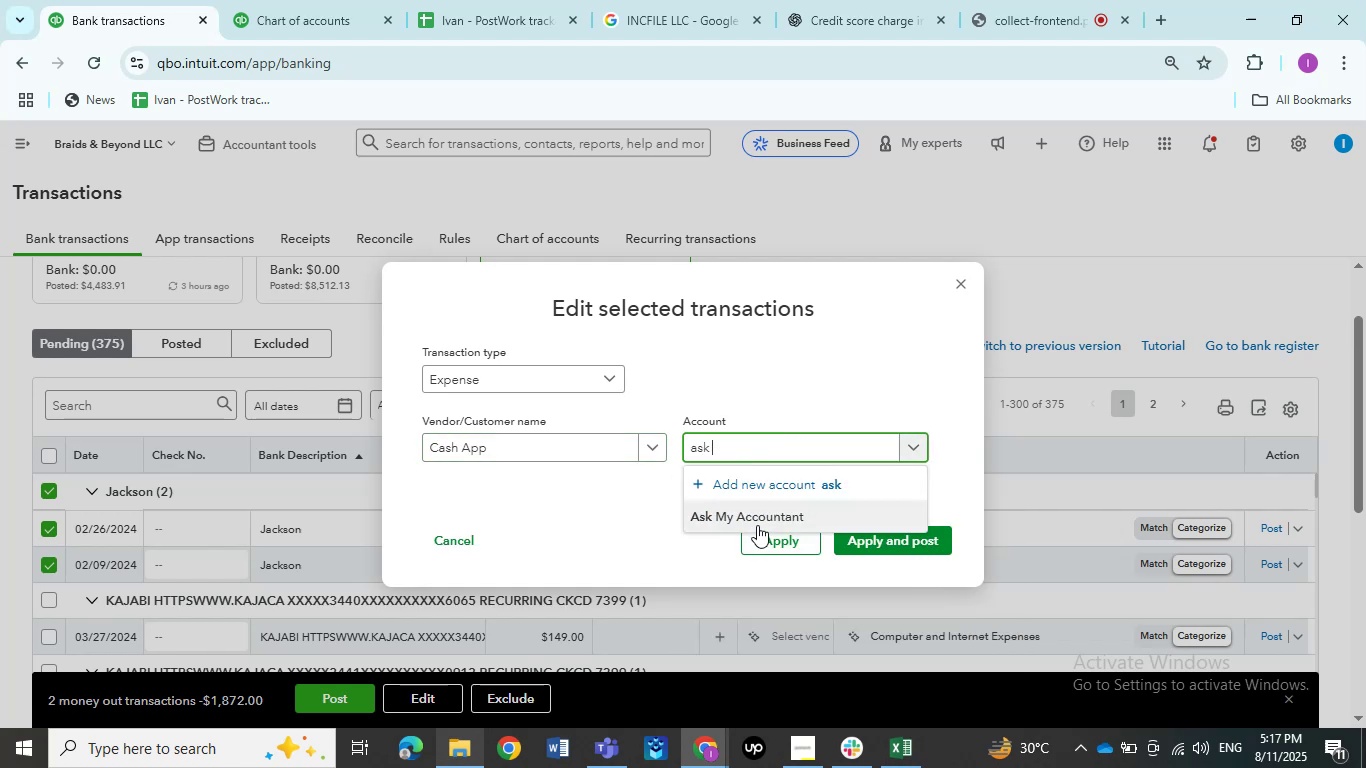 
left_click([757, 525])
 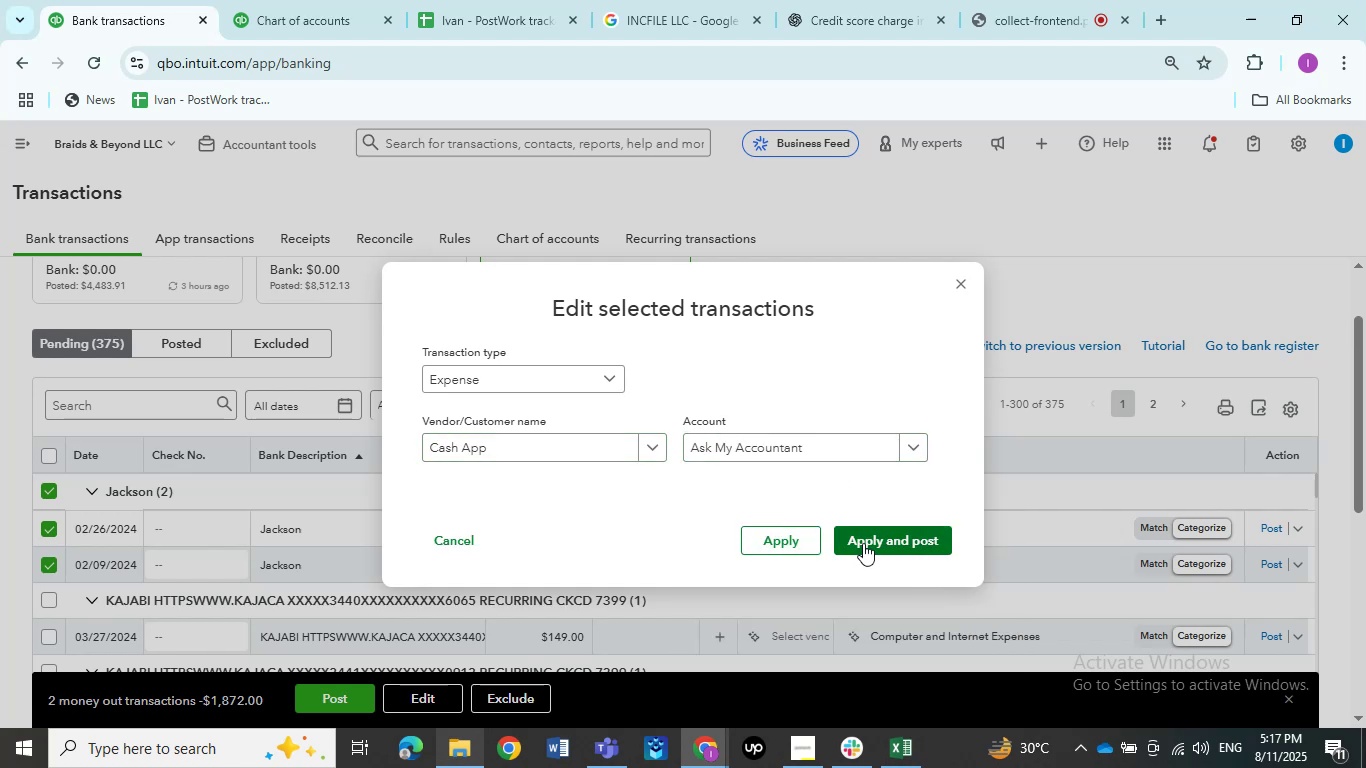 
left_click([863, 543])
 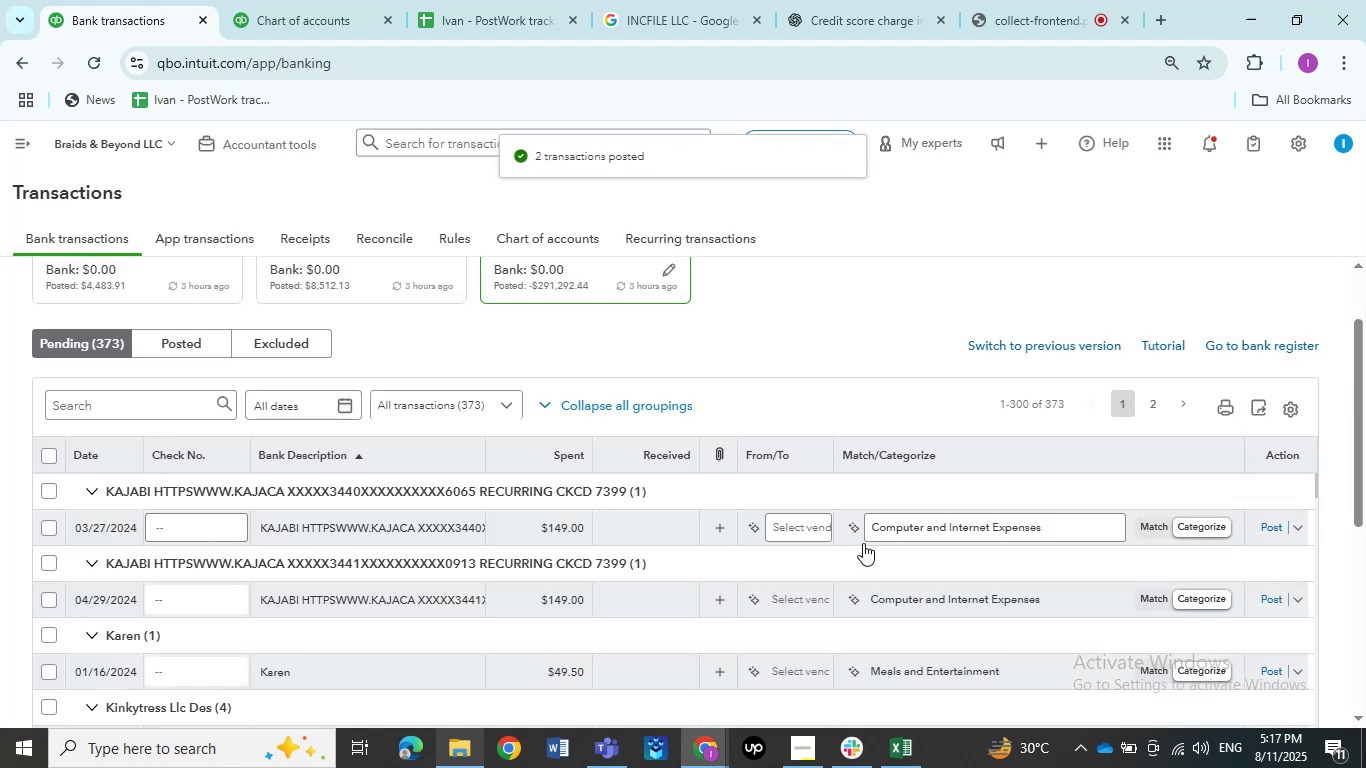 
mouse_move([451, 5])
 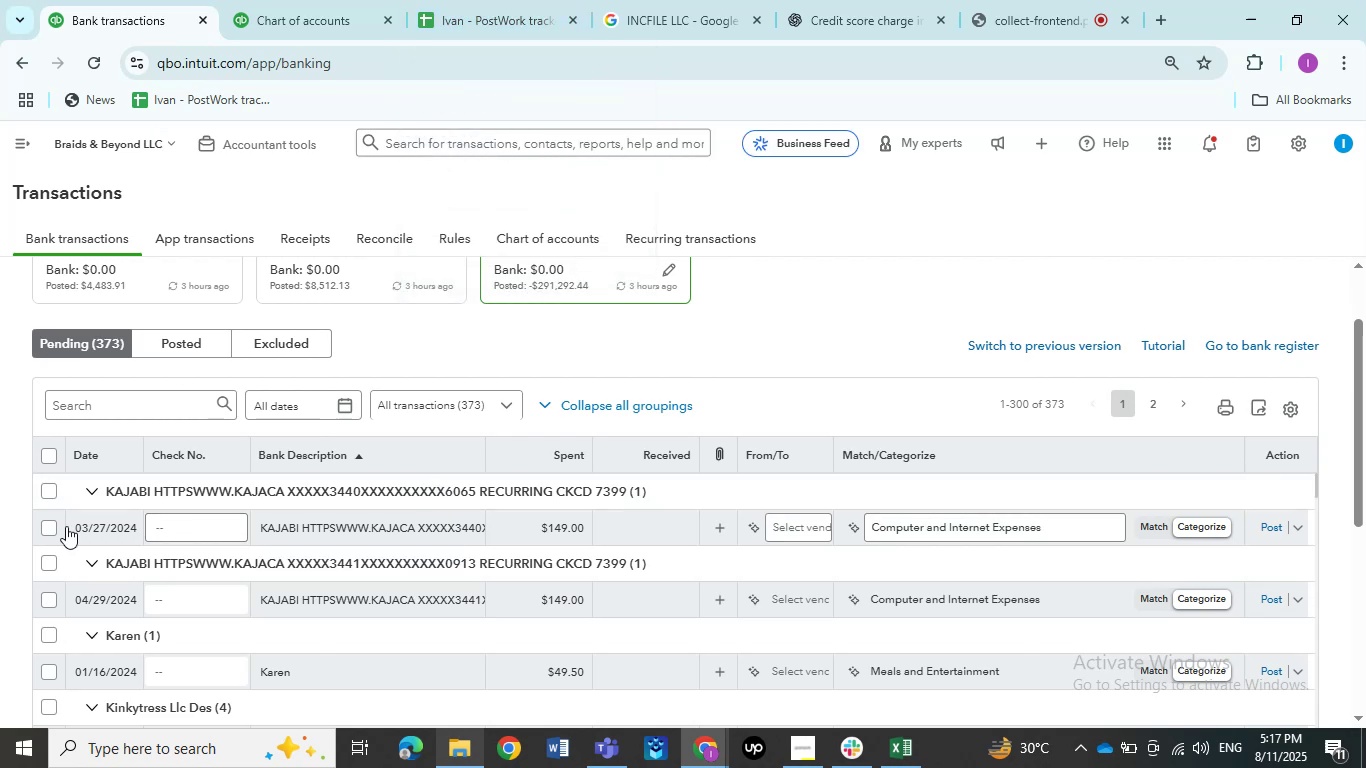 
left_click([45, 528])
 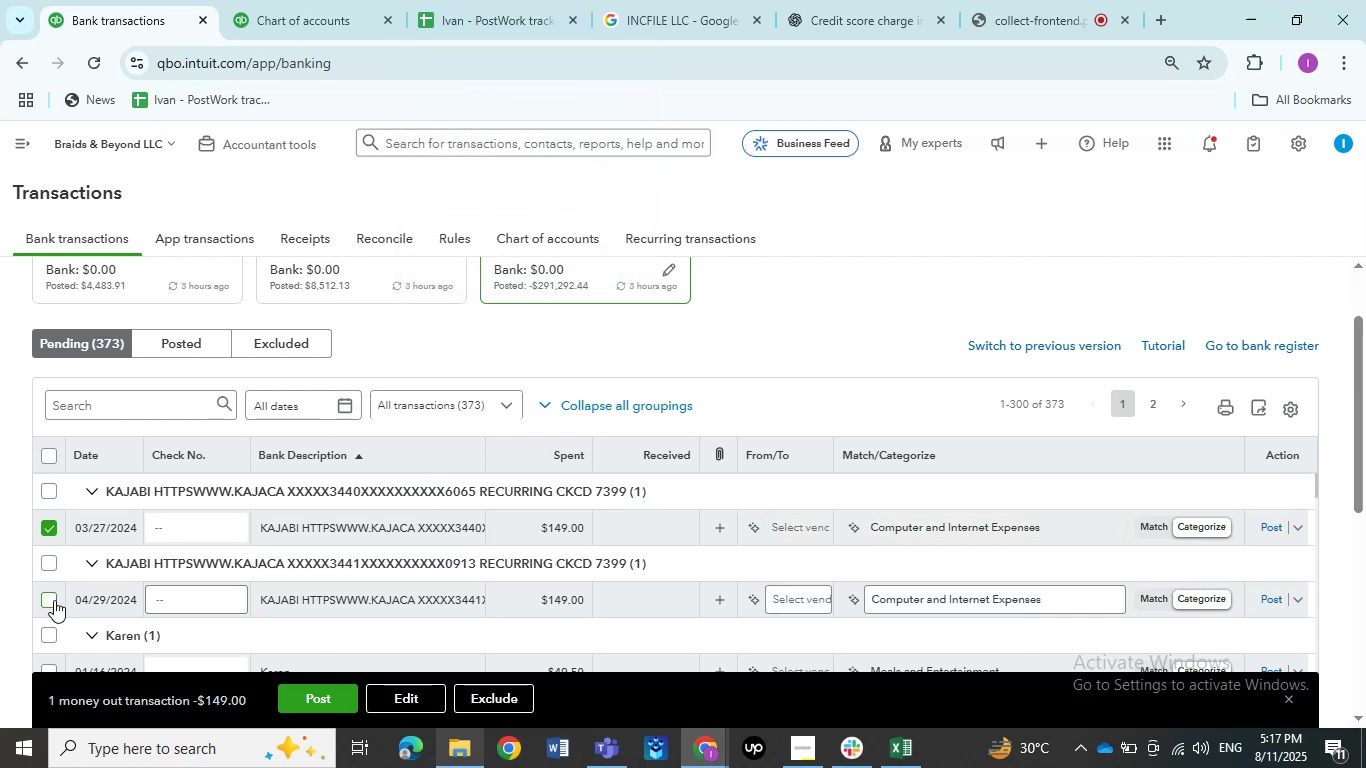 
left_click([54, 600])
 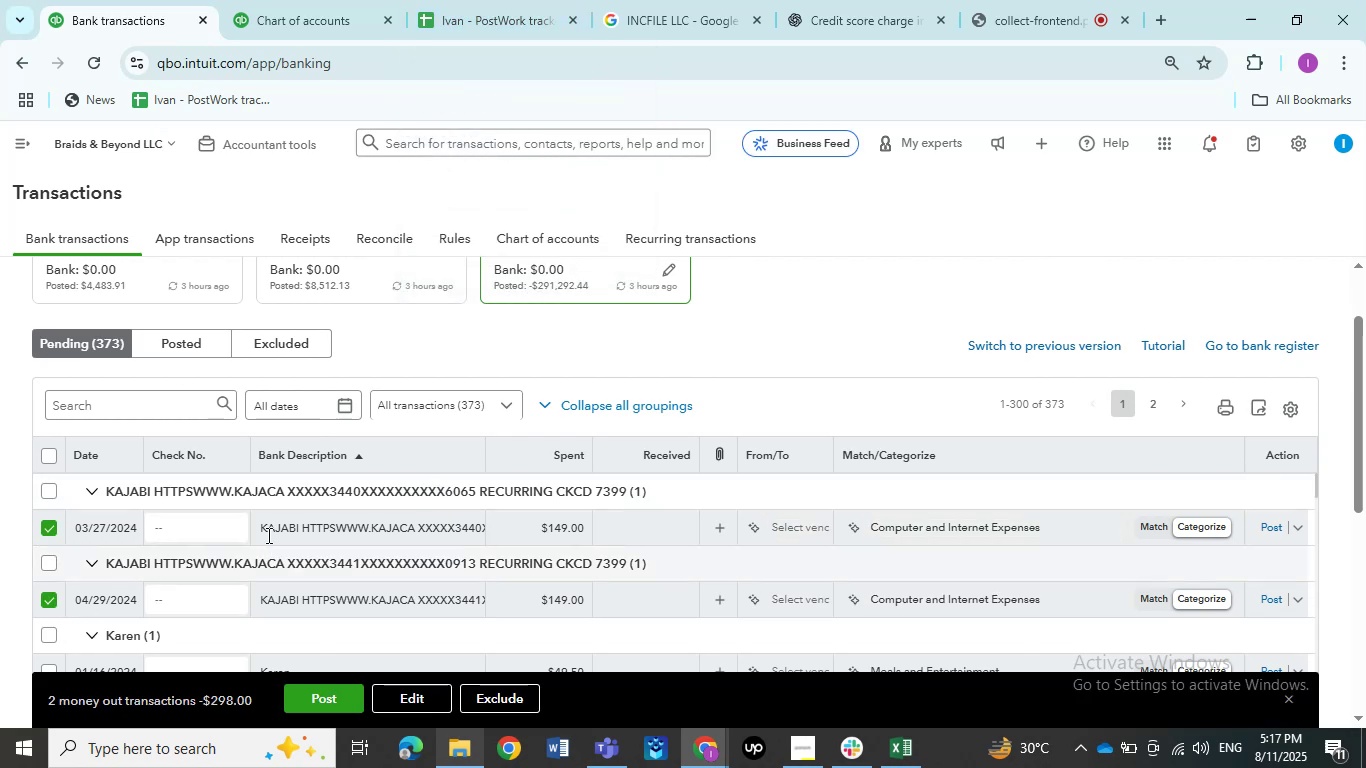 
mouse_move([309, 543])
 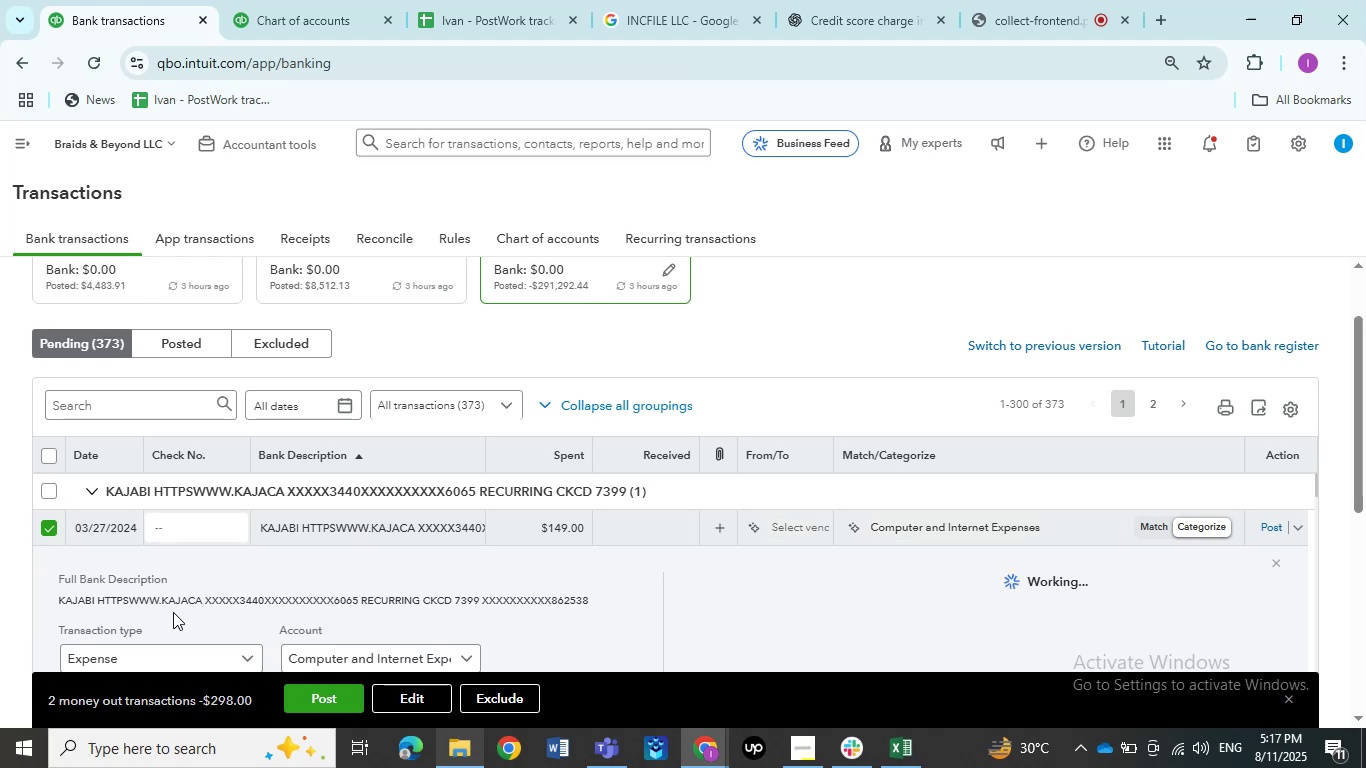 
scroll: coordinate [184, 610], scroll_direction: down, amount: 2.0
 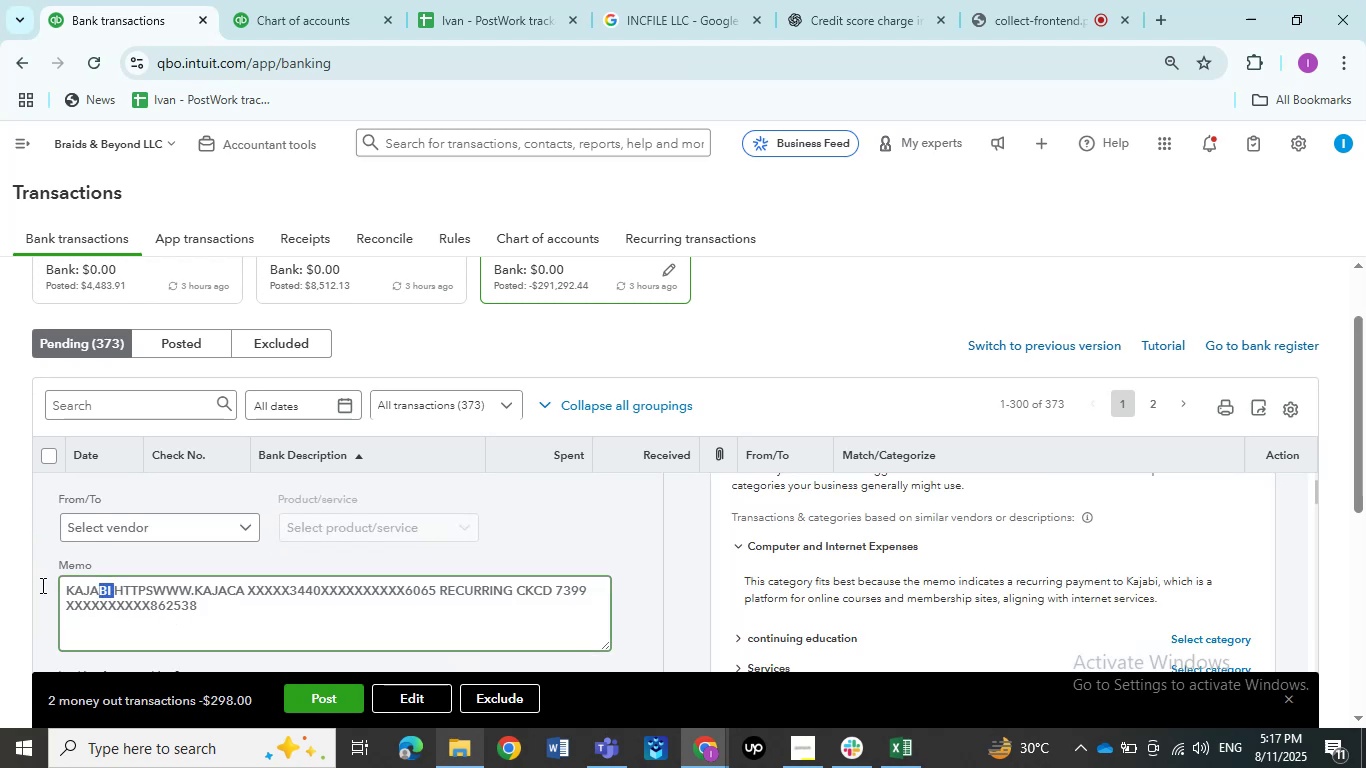 
key(Control+C)
 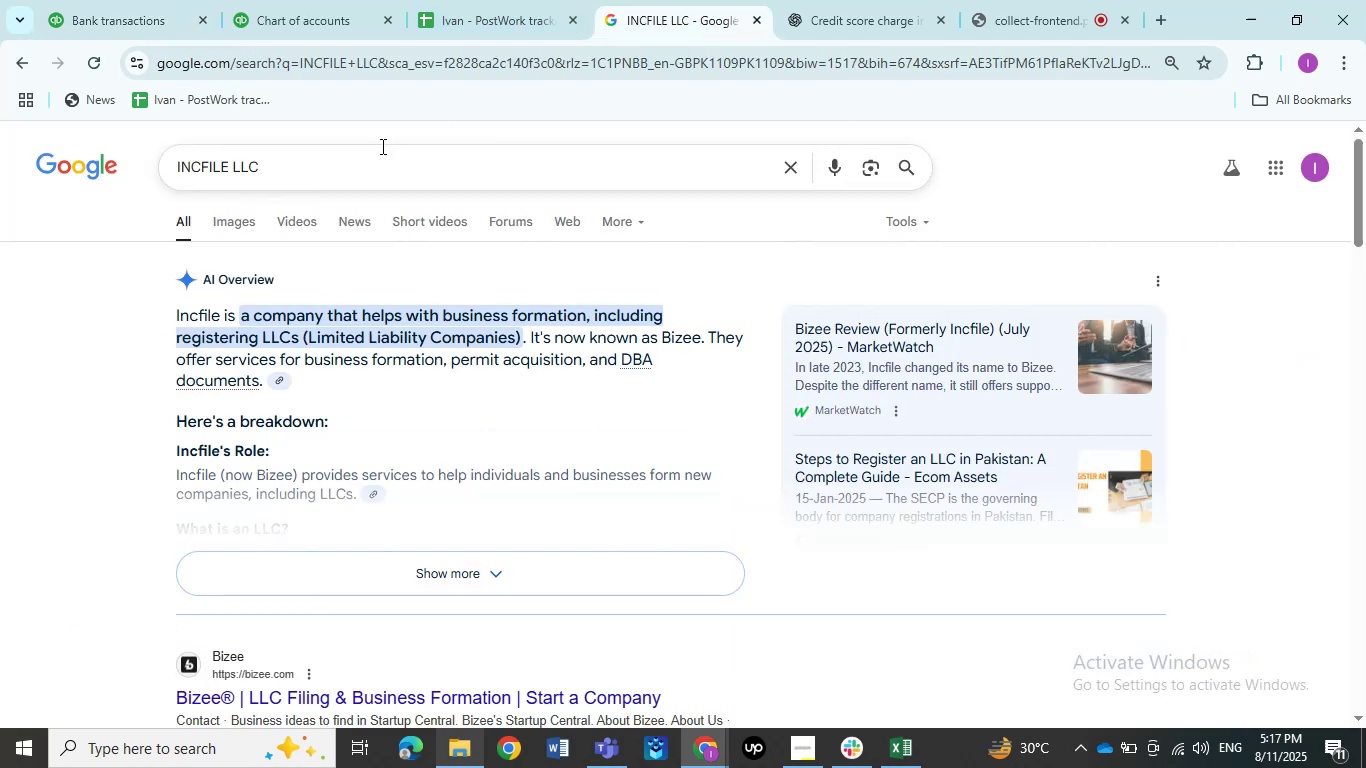 
key(Control+V)
 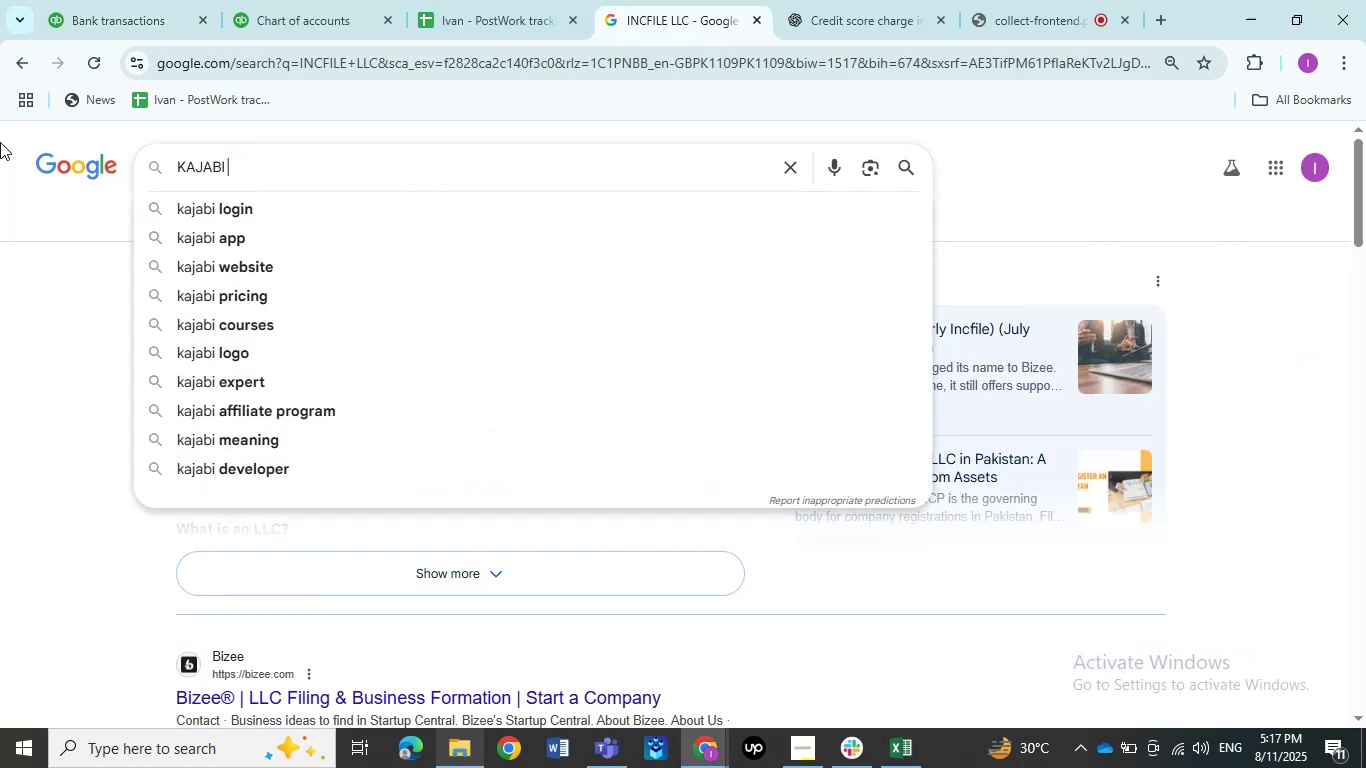 
key(NumpadEnter)
 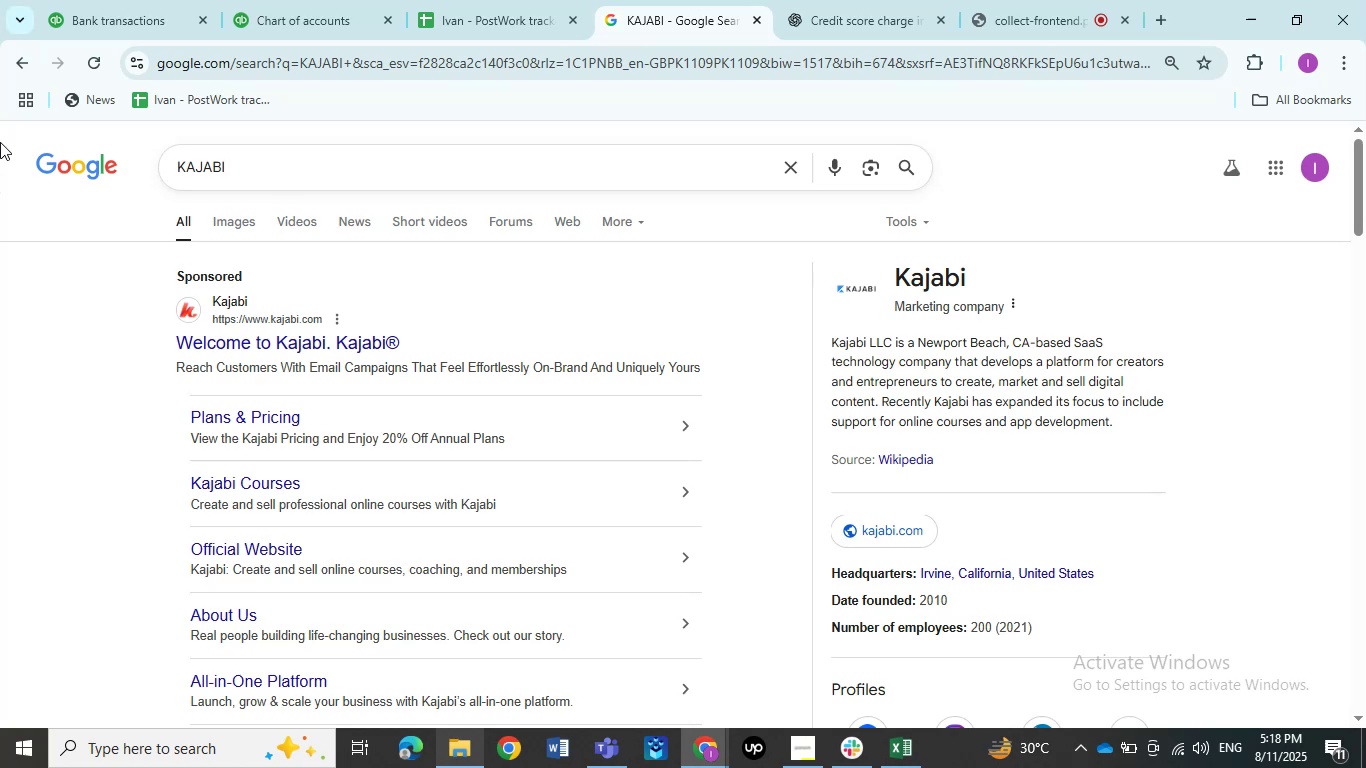 
wait(20.0)
 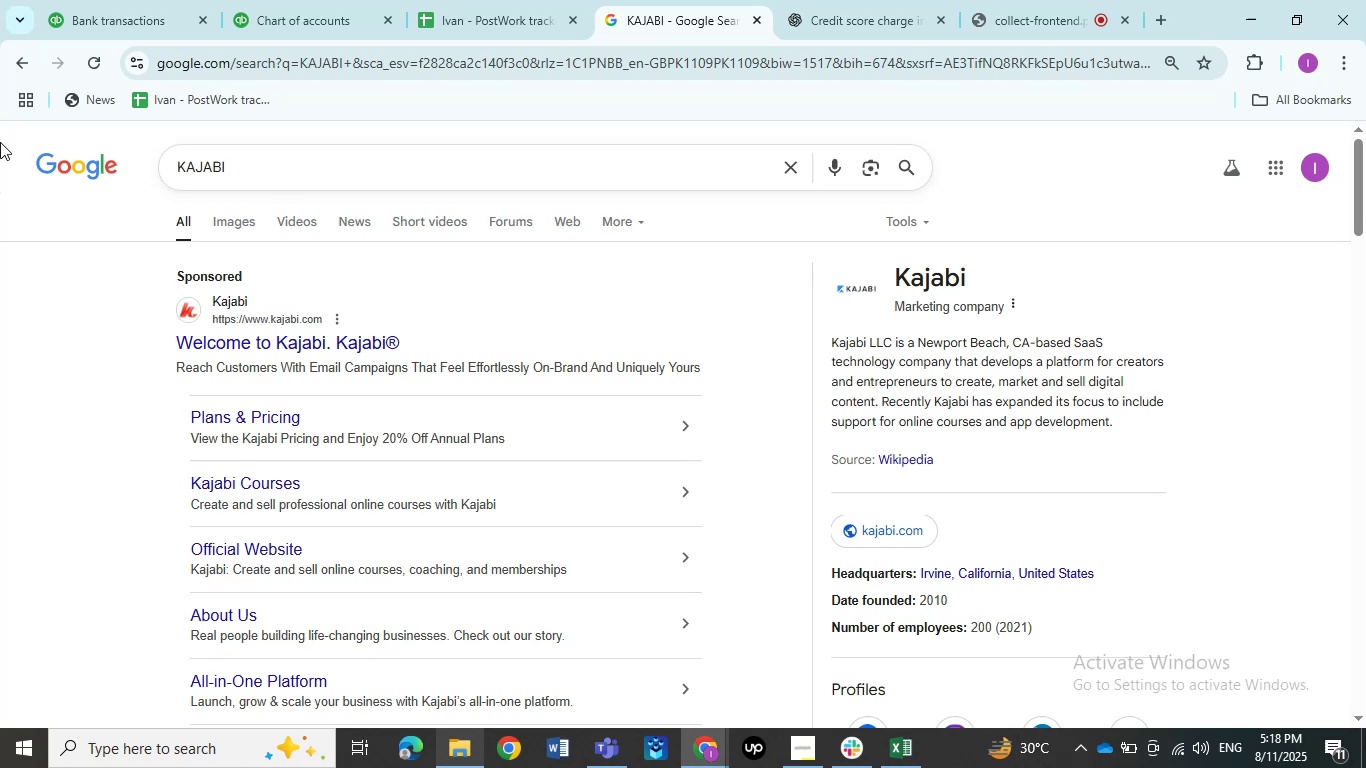 
mouse_move([211, 419])
 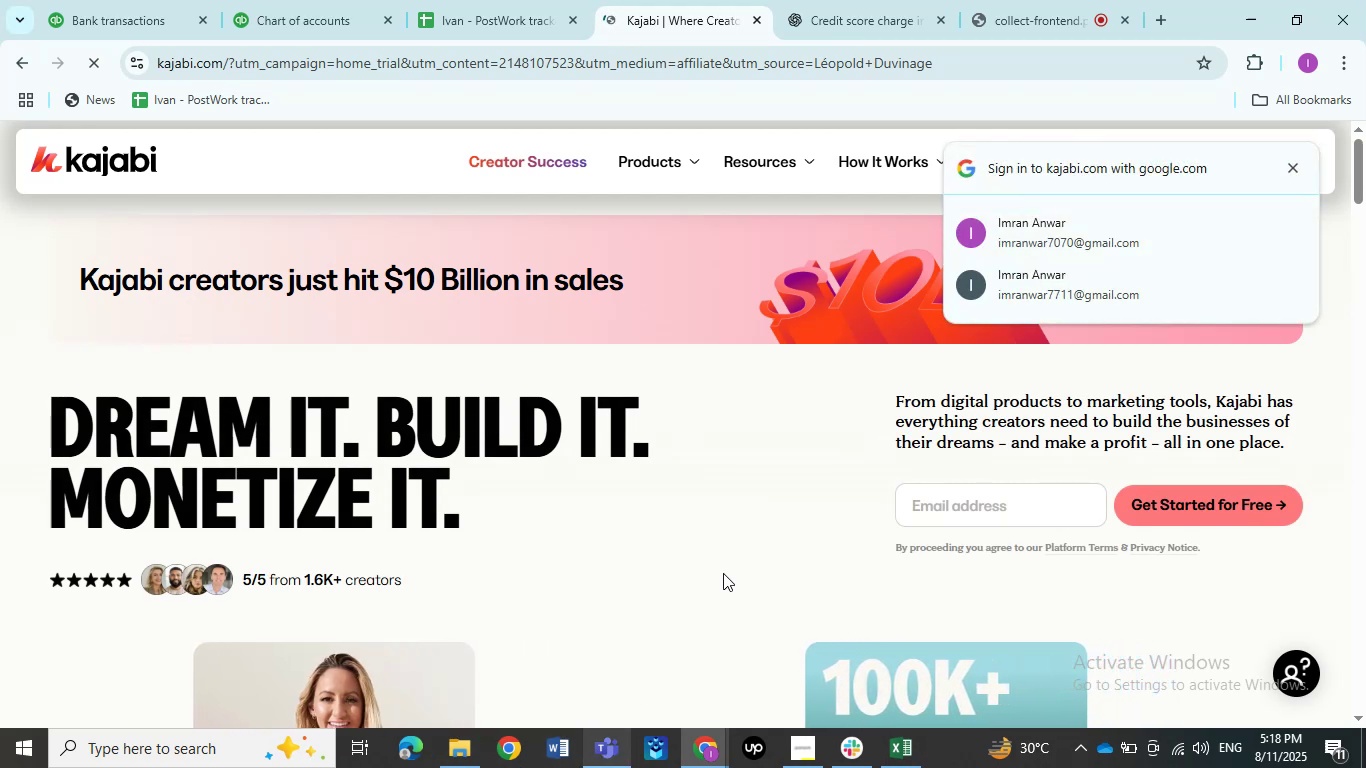 
scroll: coordinate [717, 562], scroll_direction: down, amount: 36.0
 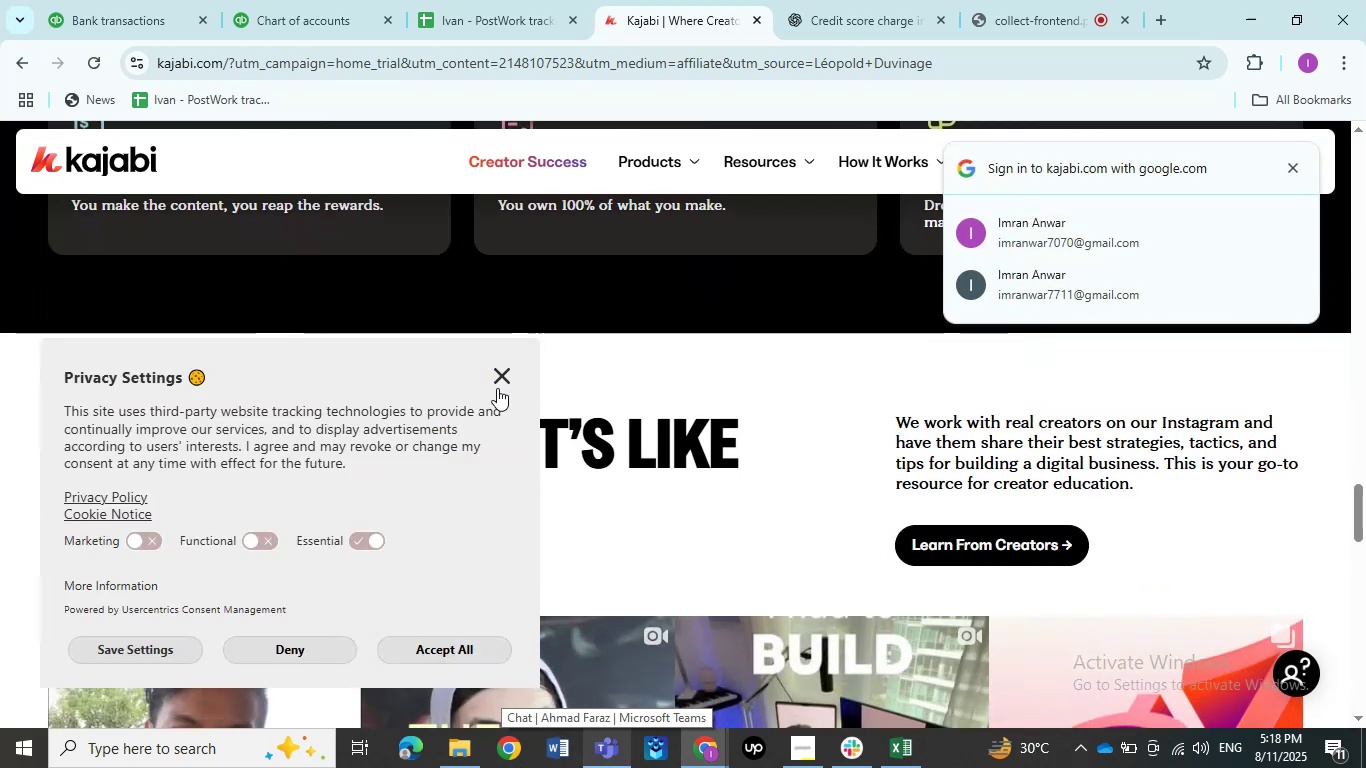 
left_click([499, 380])
 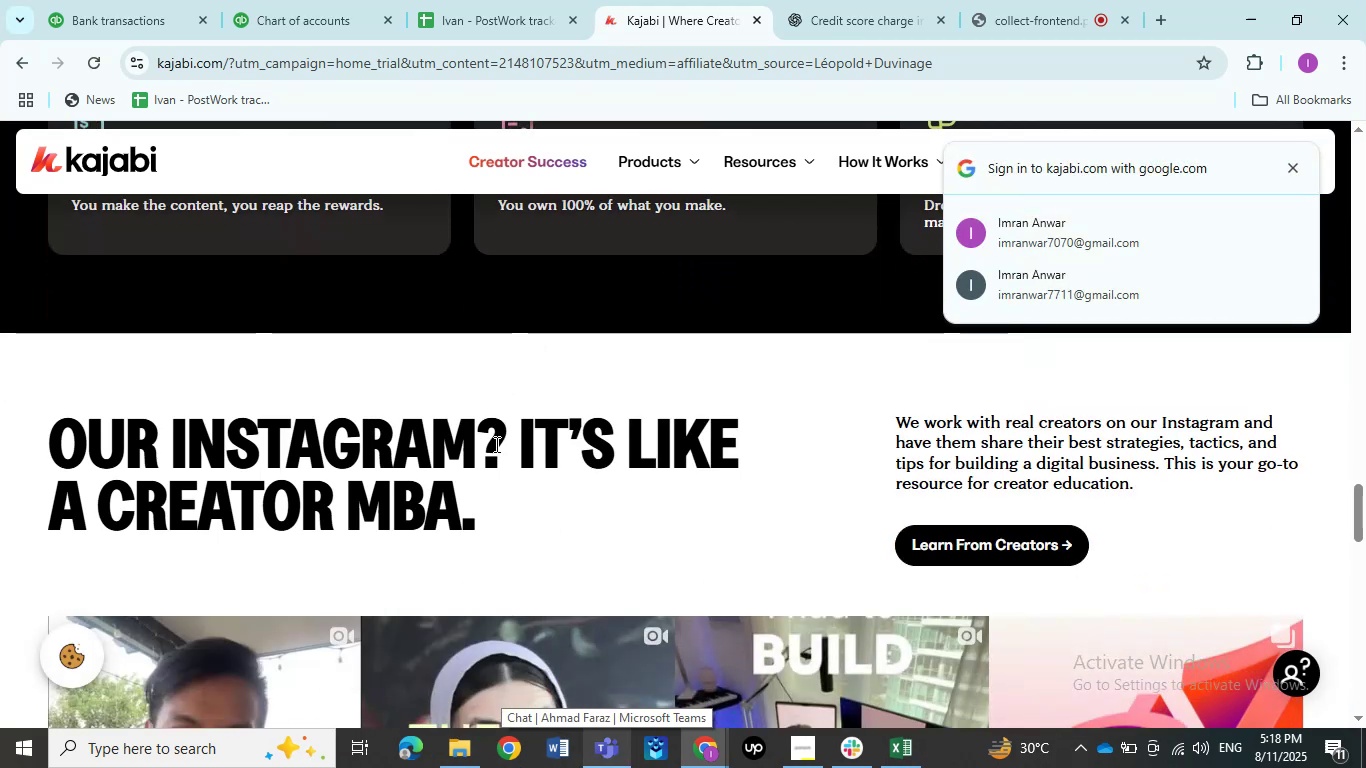 
scroll: coordinate [501, 480], scroll_direction: down, amount: 4.0
 